 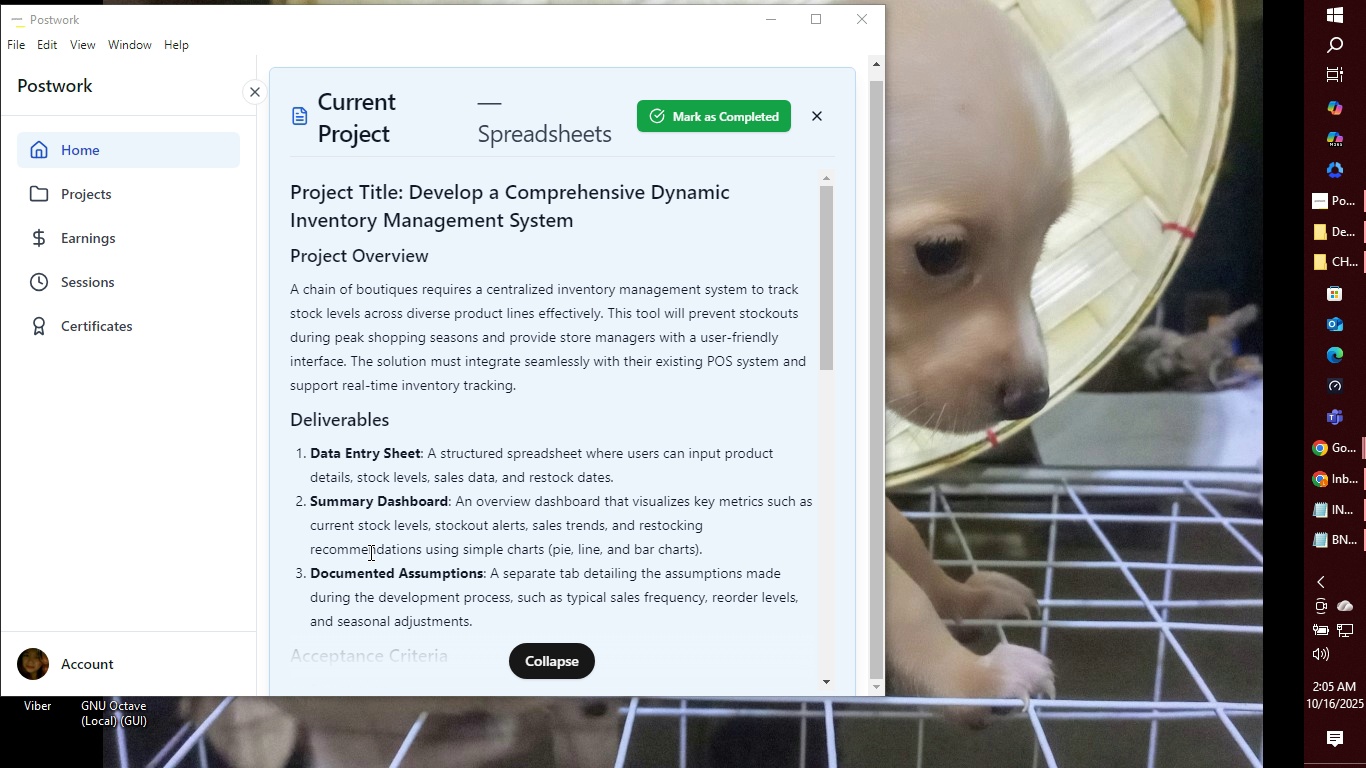 
left_click([297, 211])
 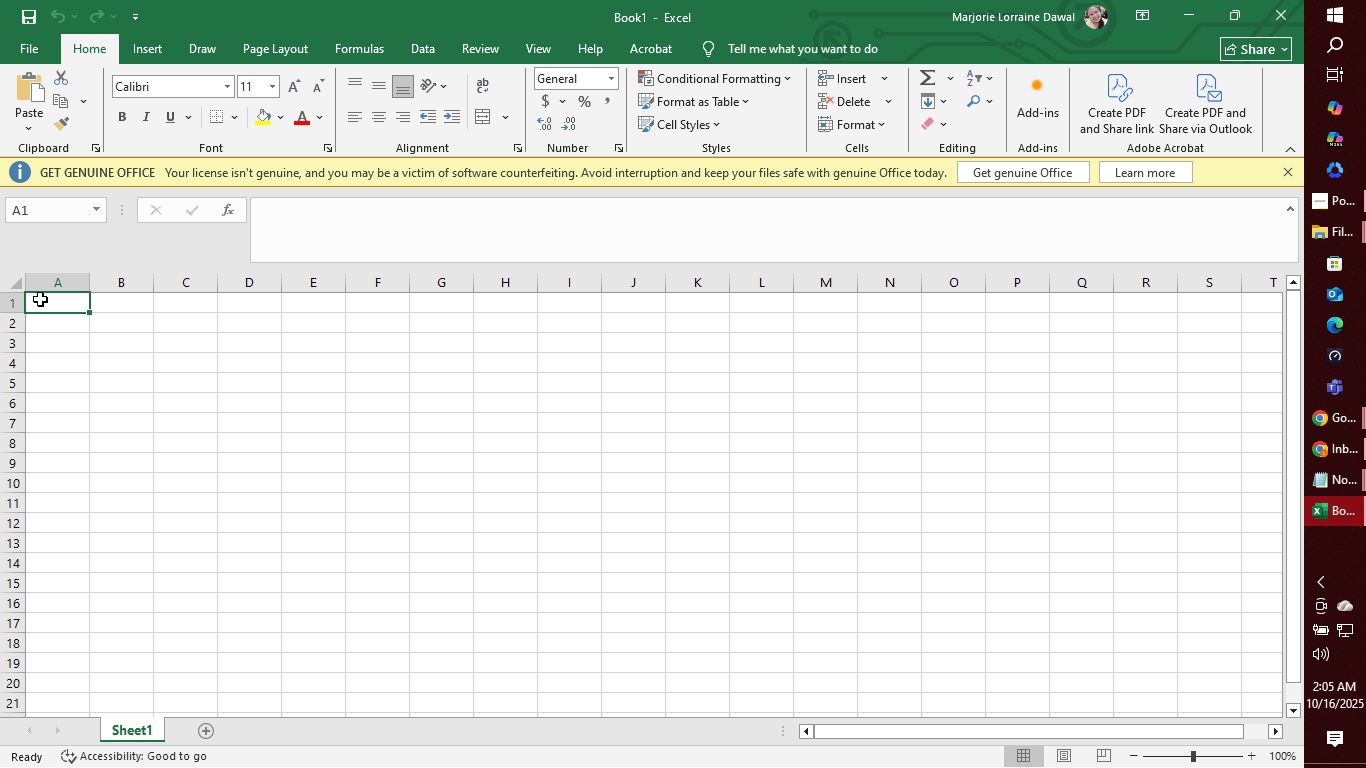 
left_click([19, 284])
 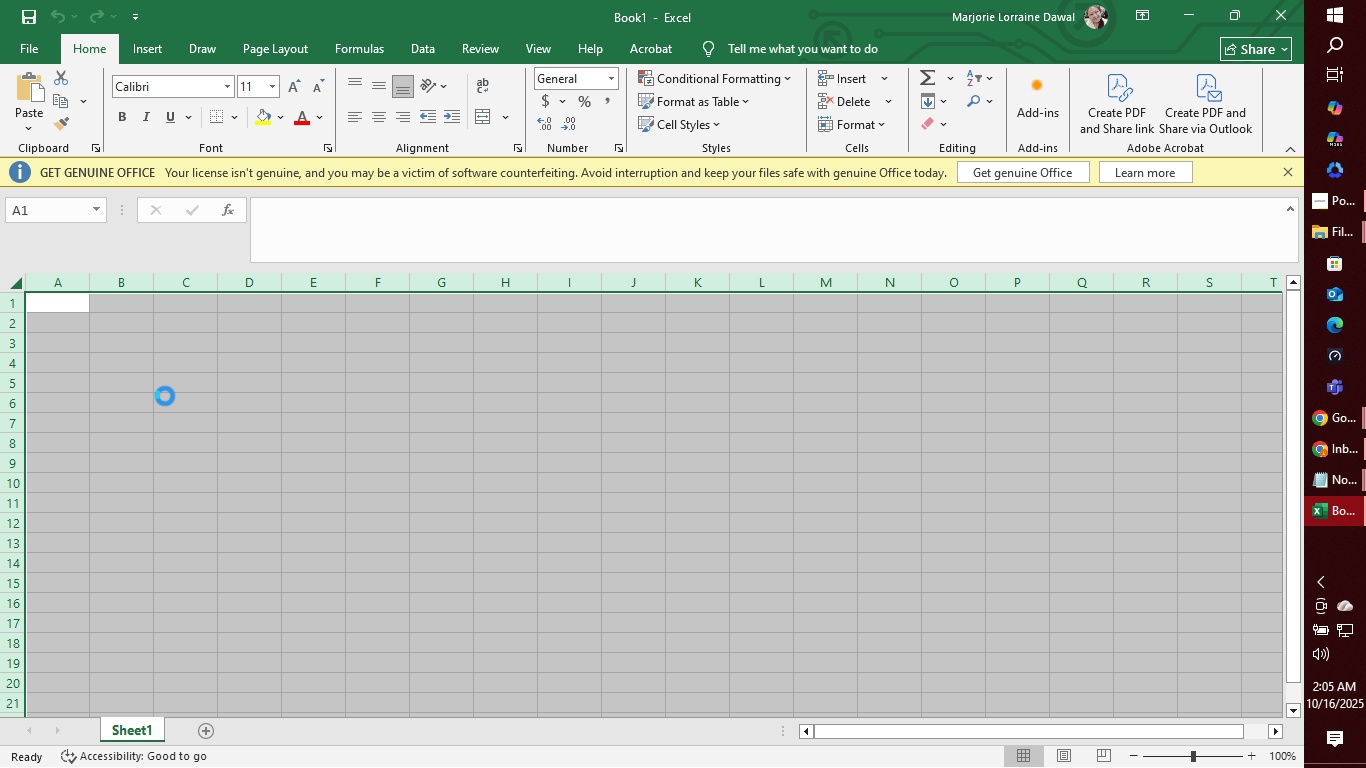 
key(Control+V)
 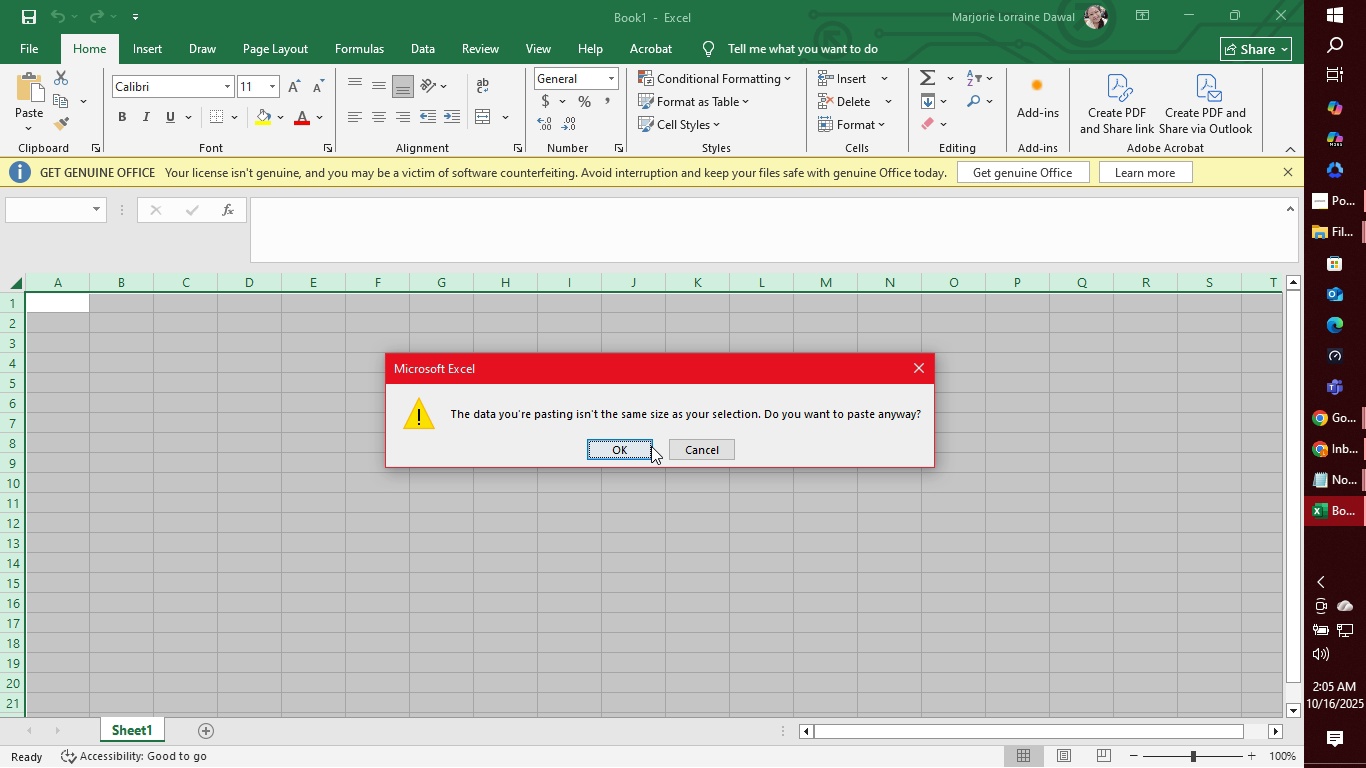 
left_click([642, 448])
 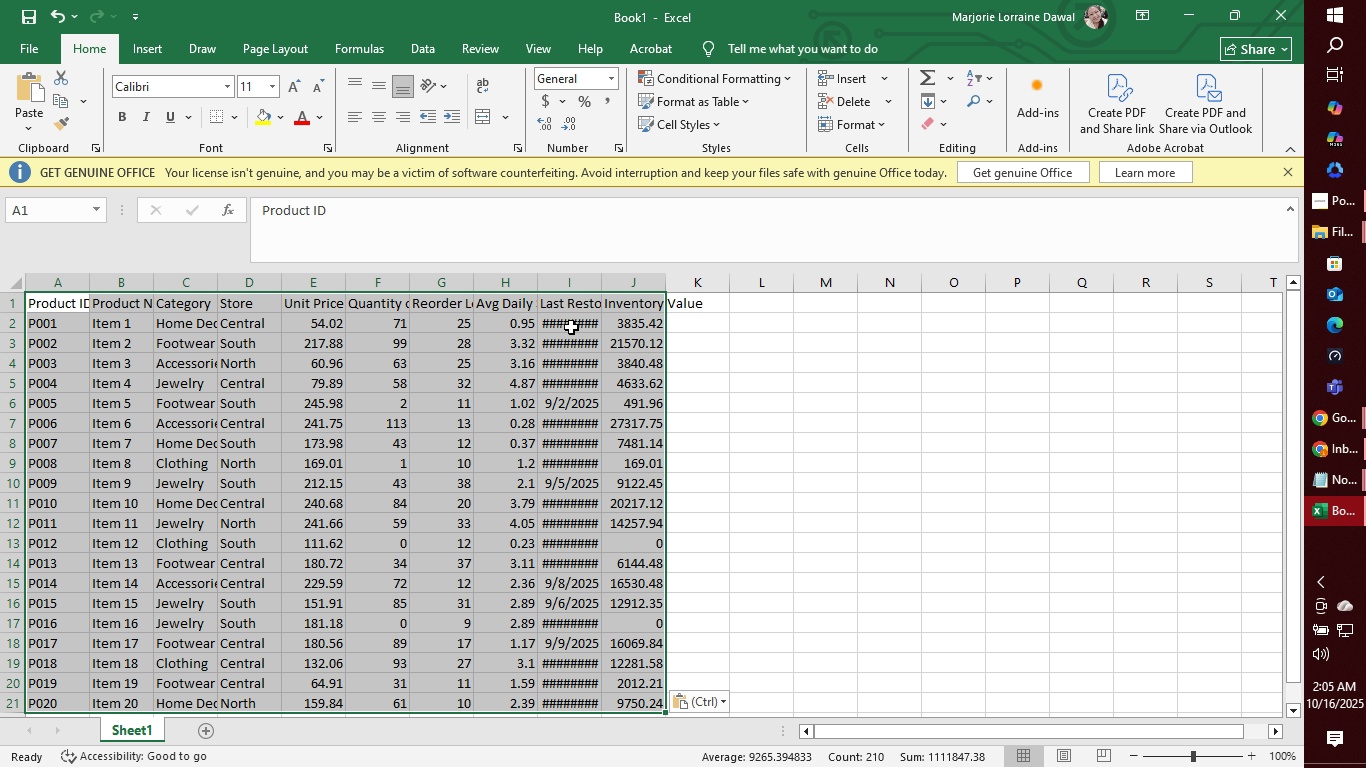 
left_click([571, 320])
 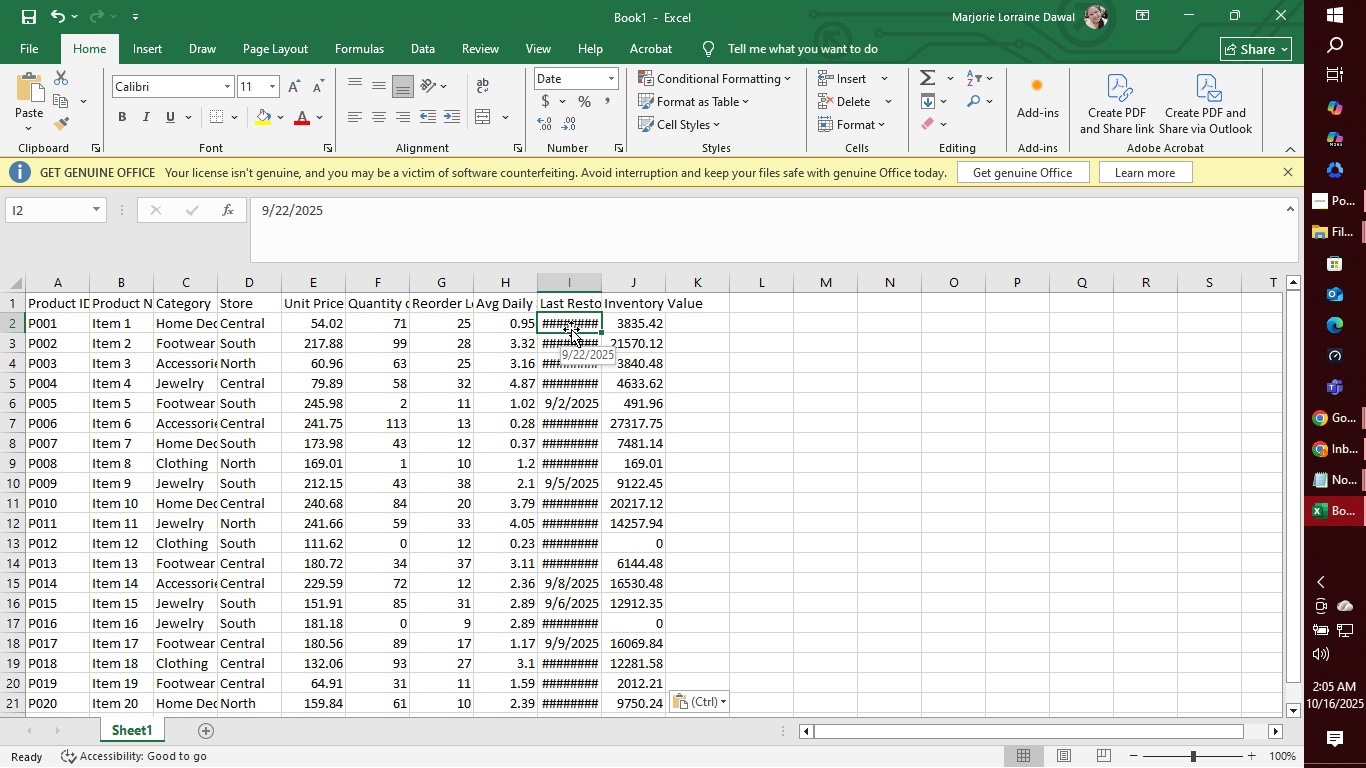 
double_click([571, 329])
 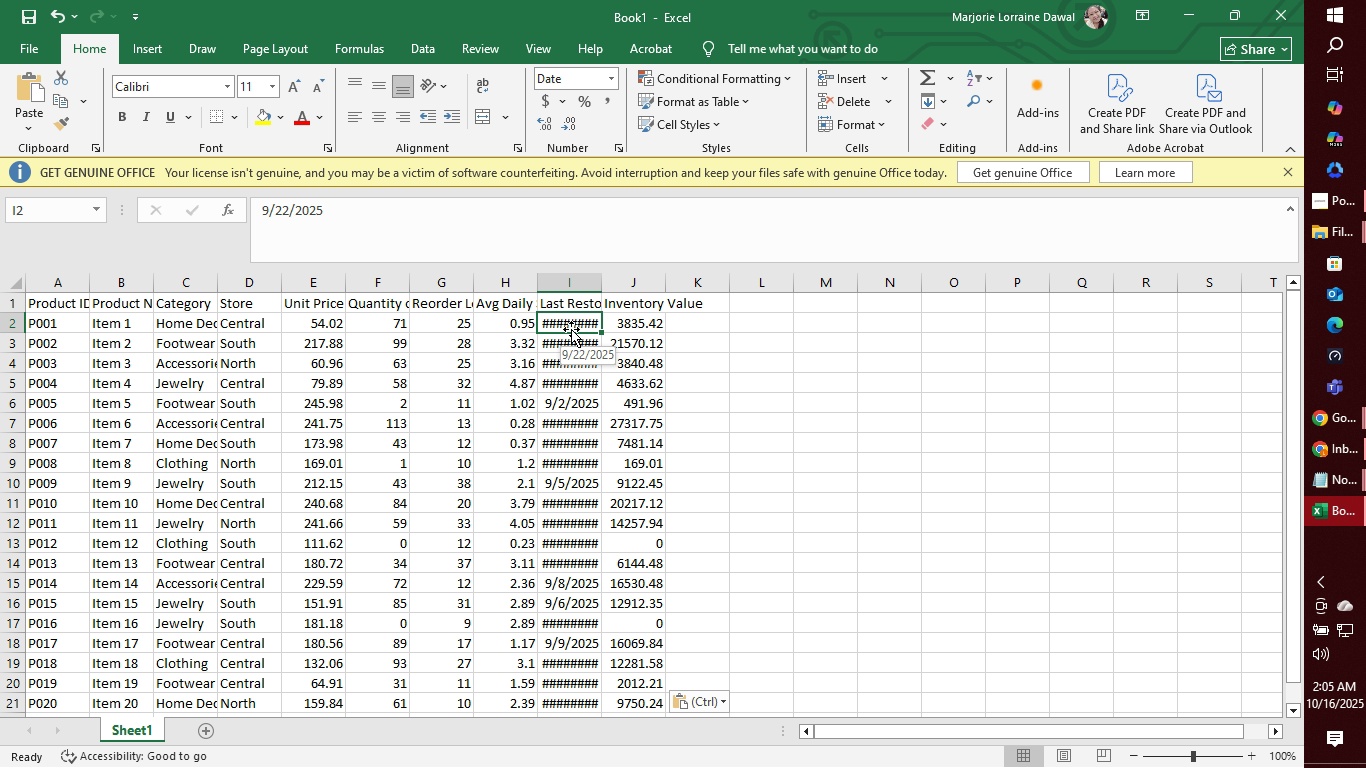 
triple_click([571, 329])
 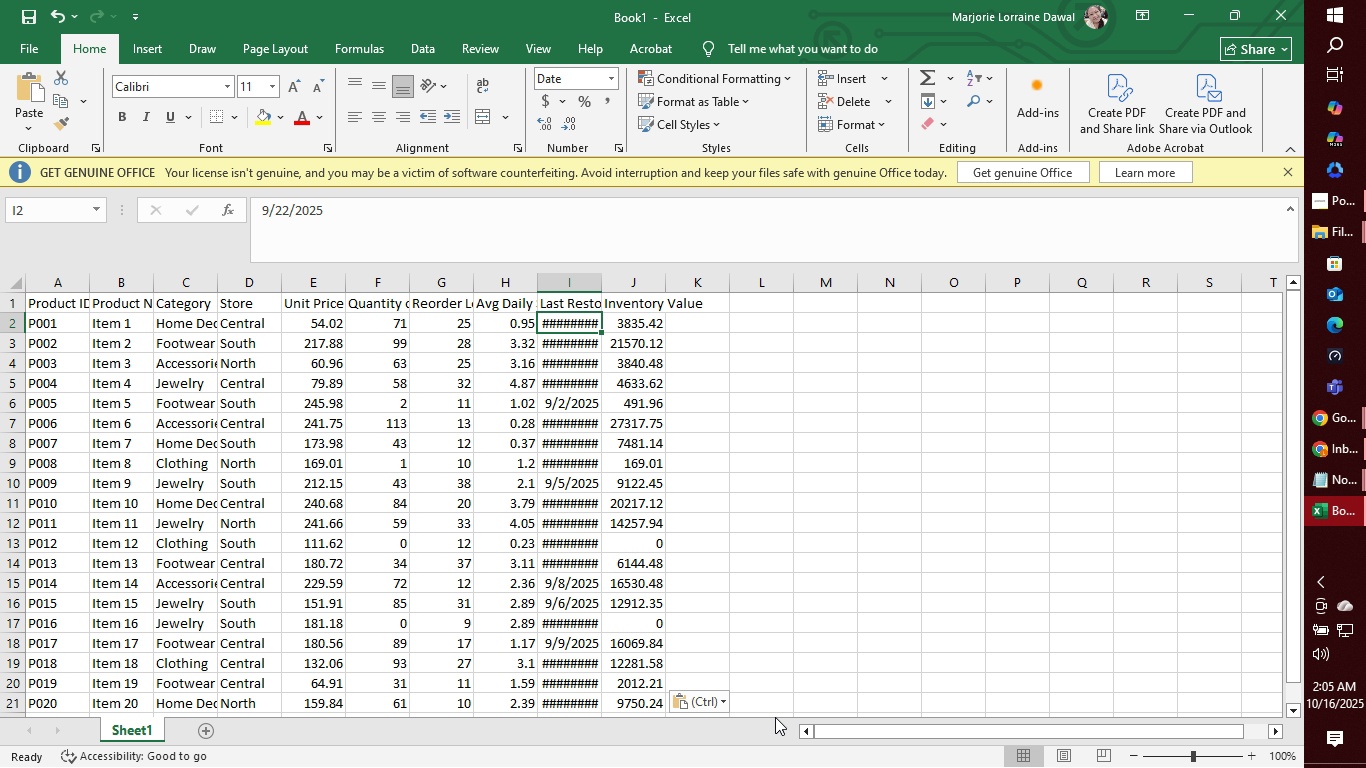 
left_click([718, 700])
 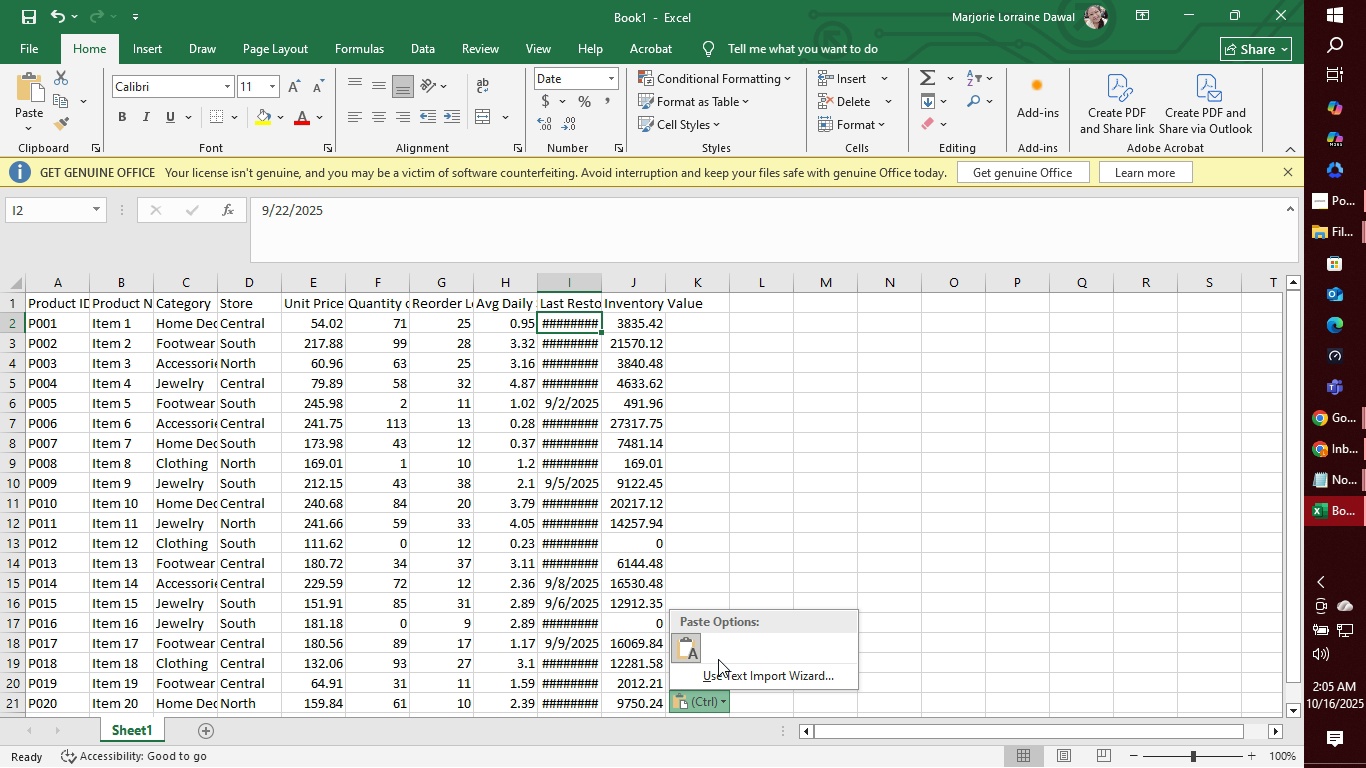 
left_click([687, 645])
 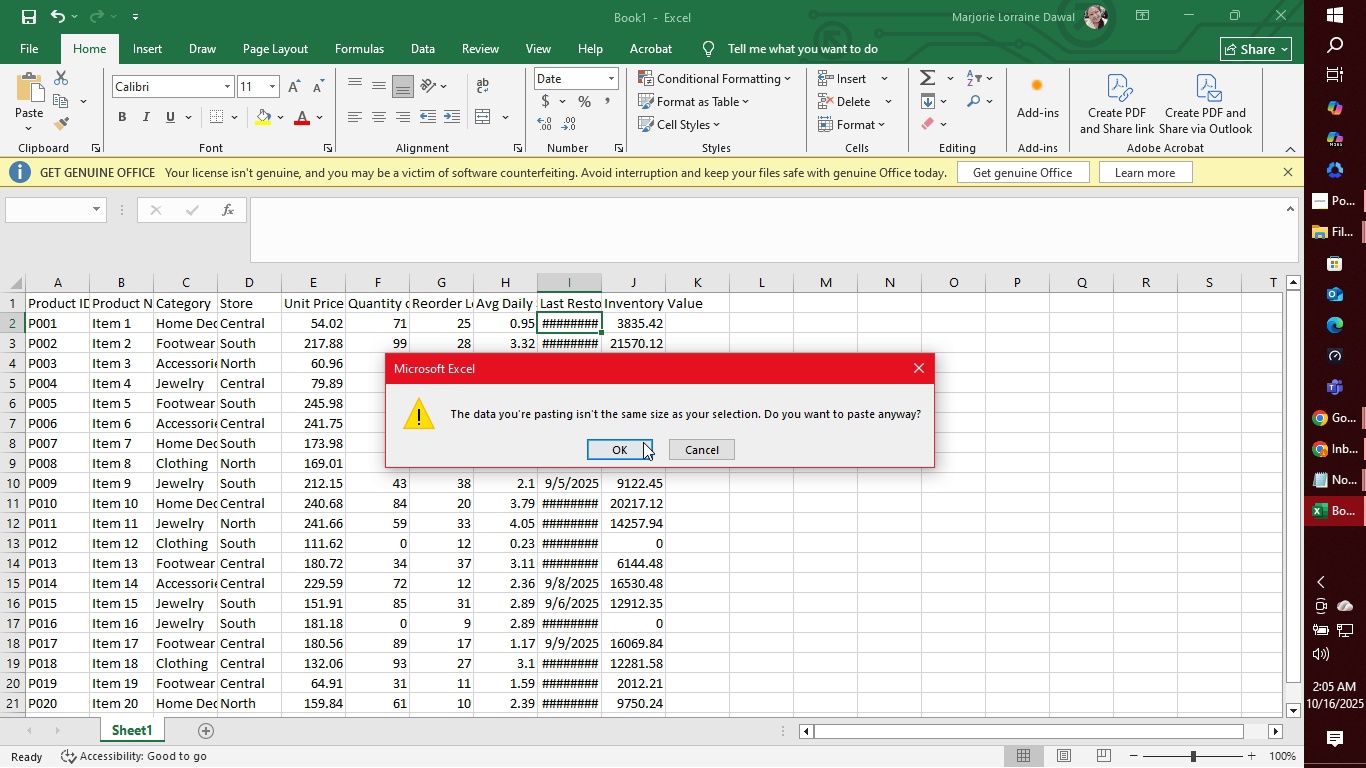 
left_click([633, 442])
 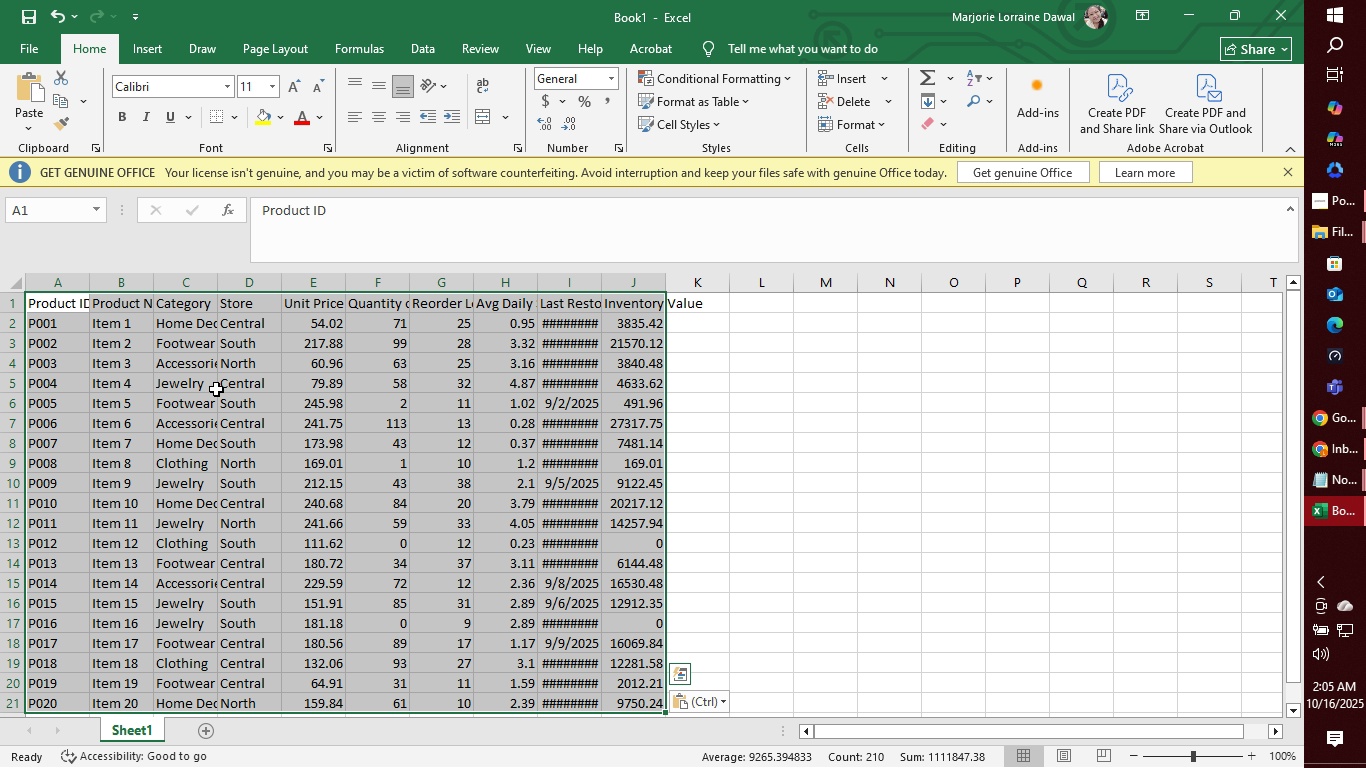 
left_click([211, 384])
 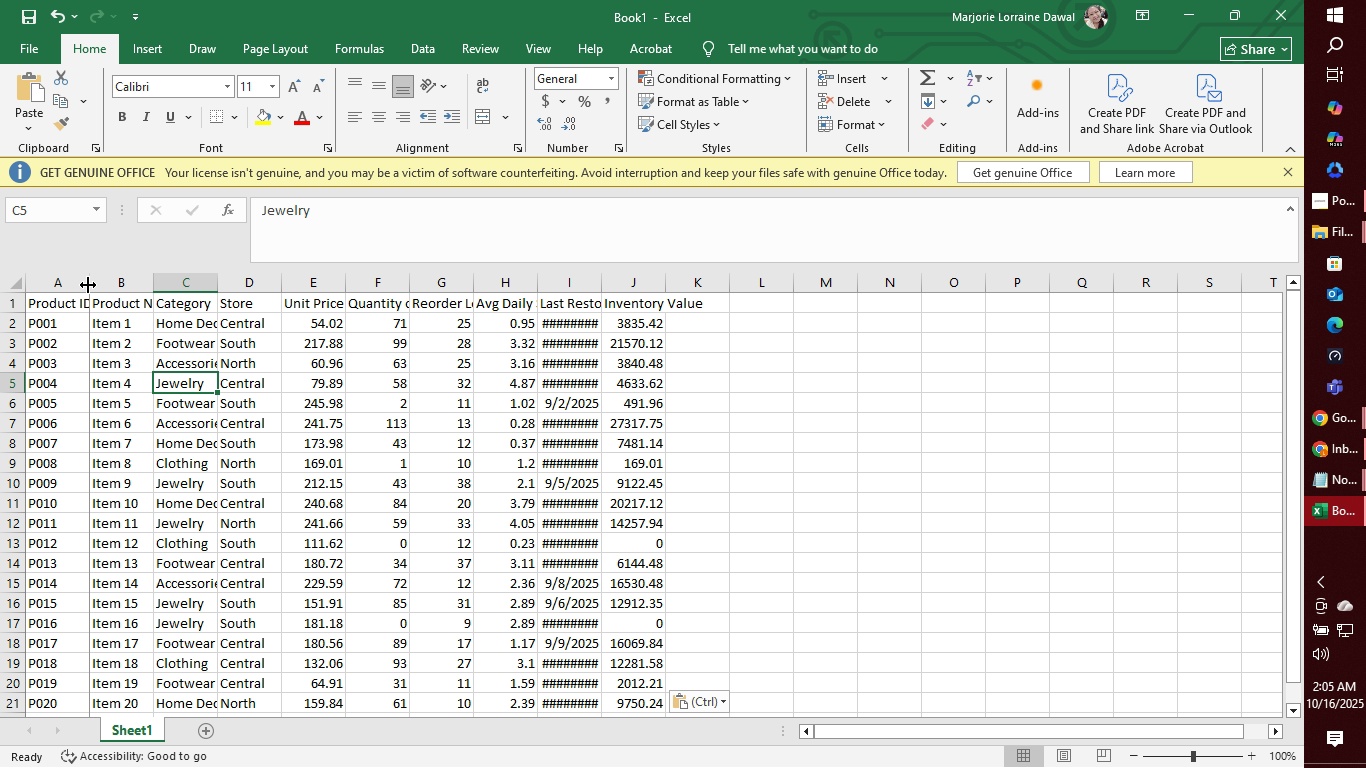 
left_click_drag(start_coordinate=[88, 285], to_coordinate=[119, 289])
 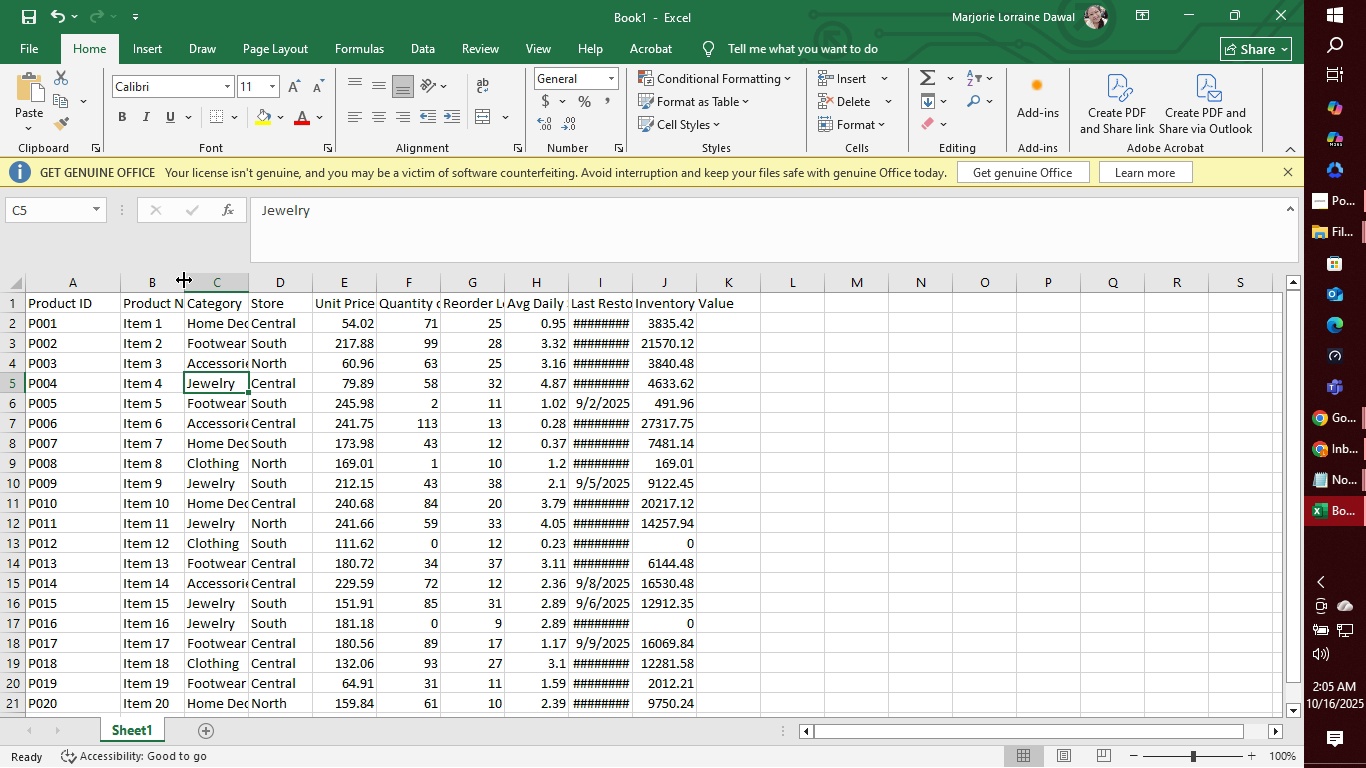 
left_click_drag(start_coordinate=[184, 280], to_coordinate=[223, 284])
 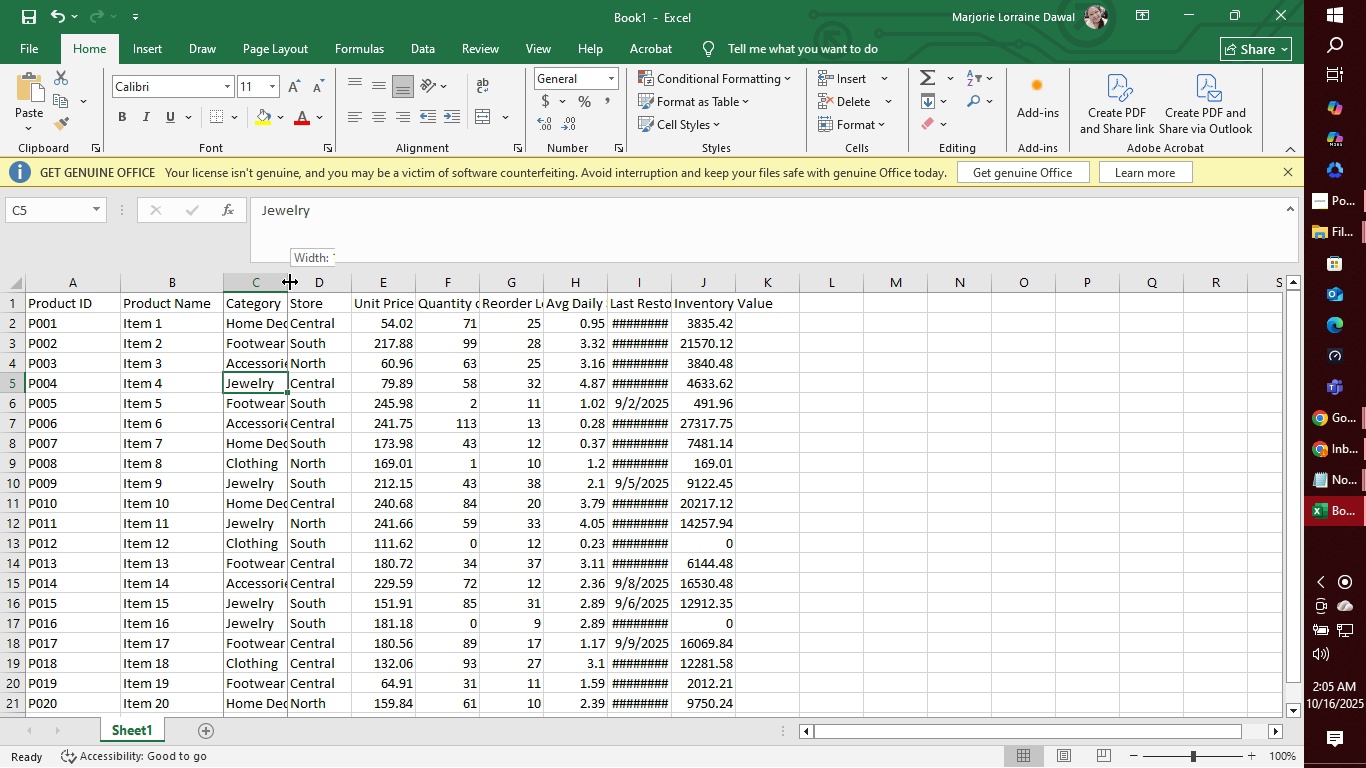 
left_click_drag(start_coordinate=[290, 282], to_coordinate=[342, 289])
 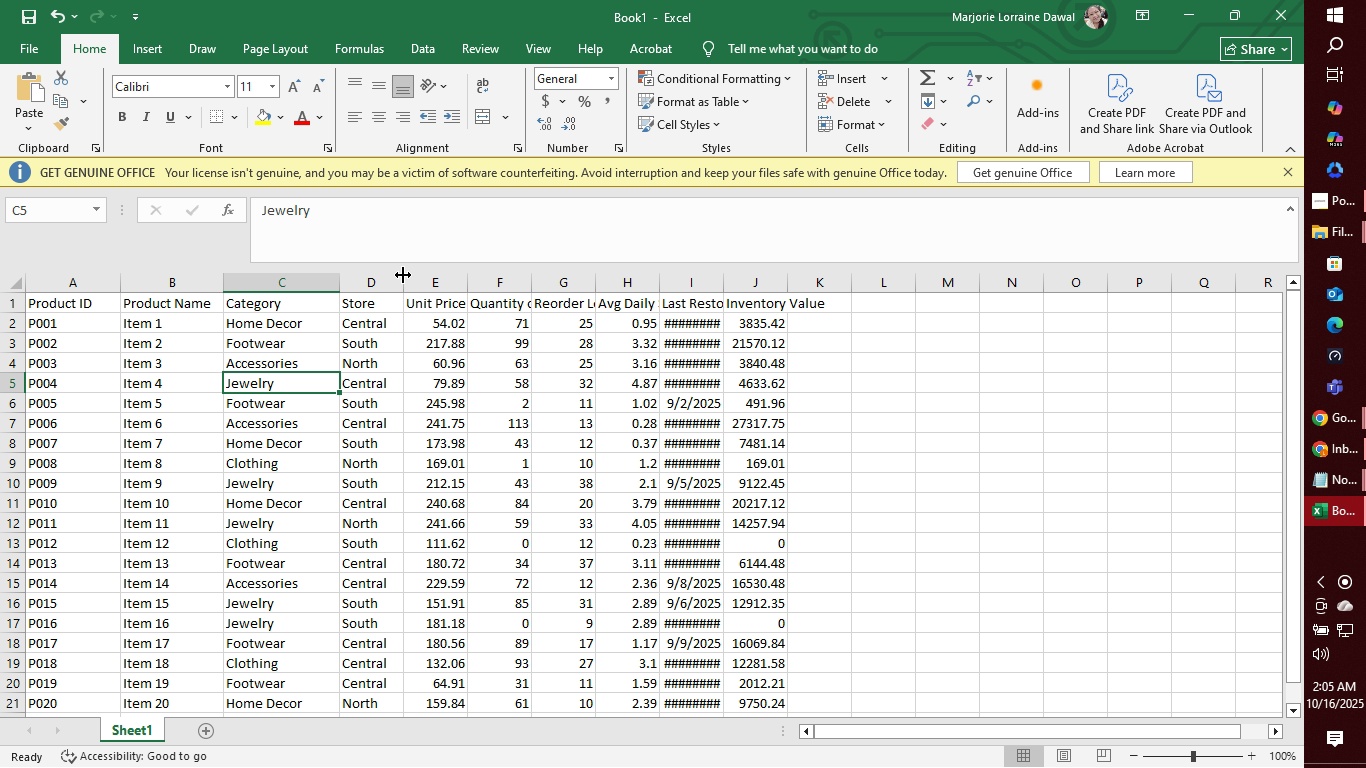 
left_click_drag(start_coordinate=[404, 275], to_coordinate=[439, 275])
 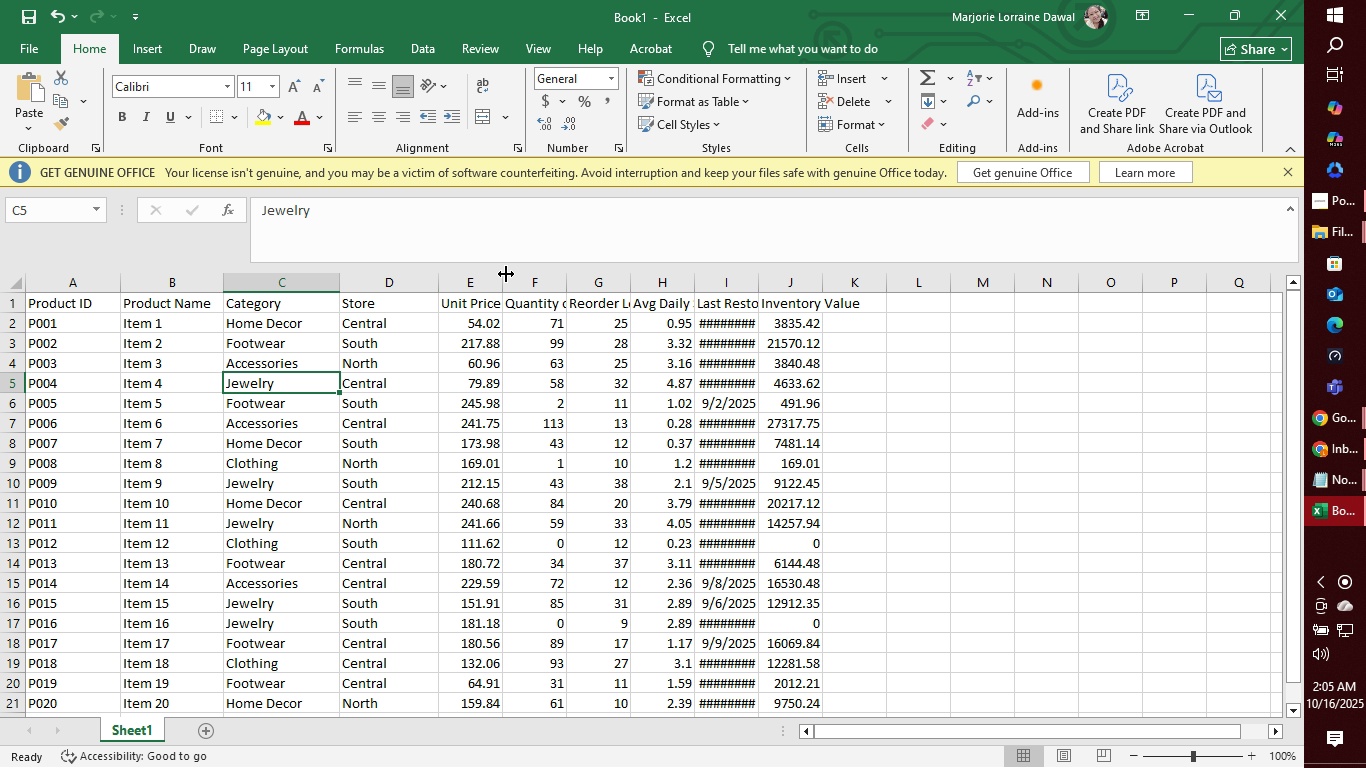 
left_click_drag(start_coordinate=[502, 277], to_coordinate=[542, 279])
 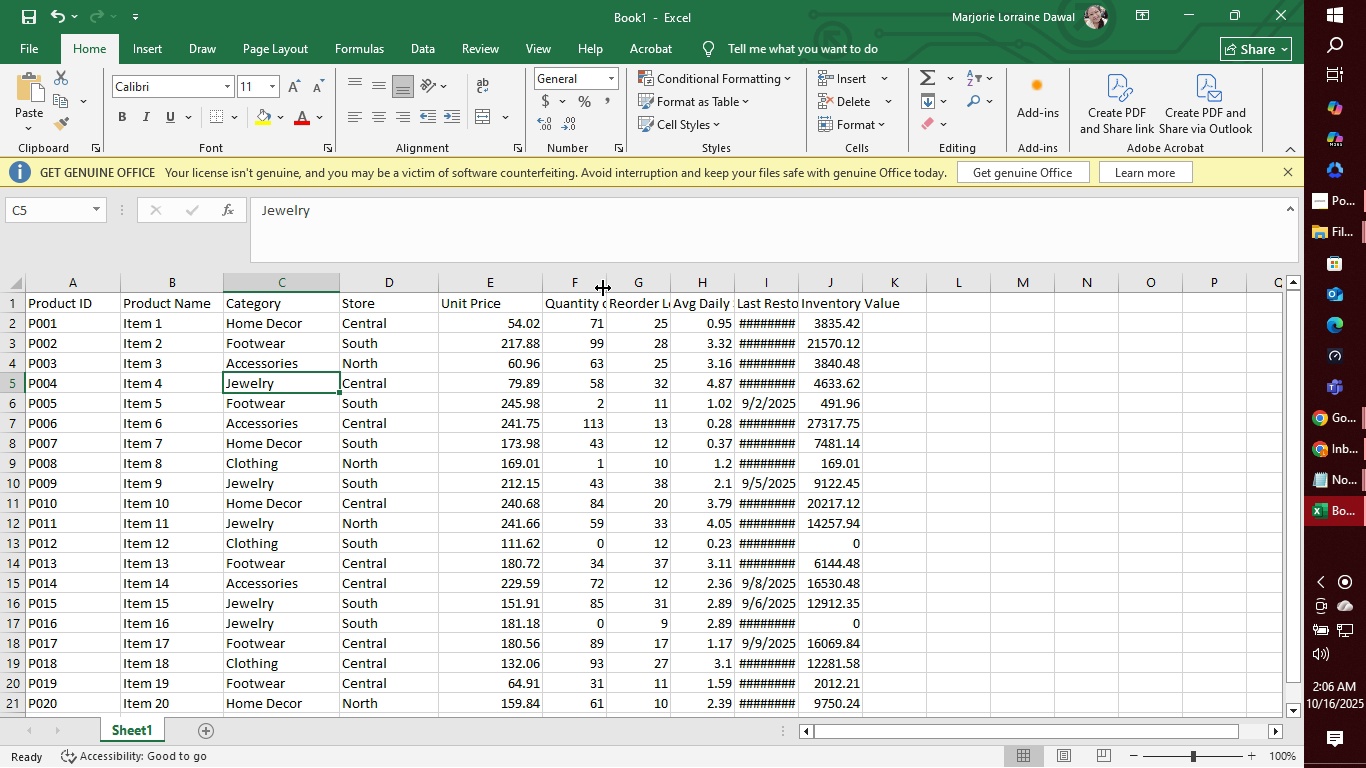 
left_click_drag(start_coordinate=[607, 284], to_coordinate=[649, 283])
 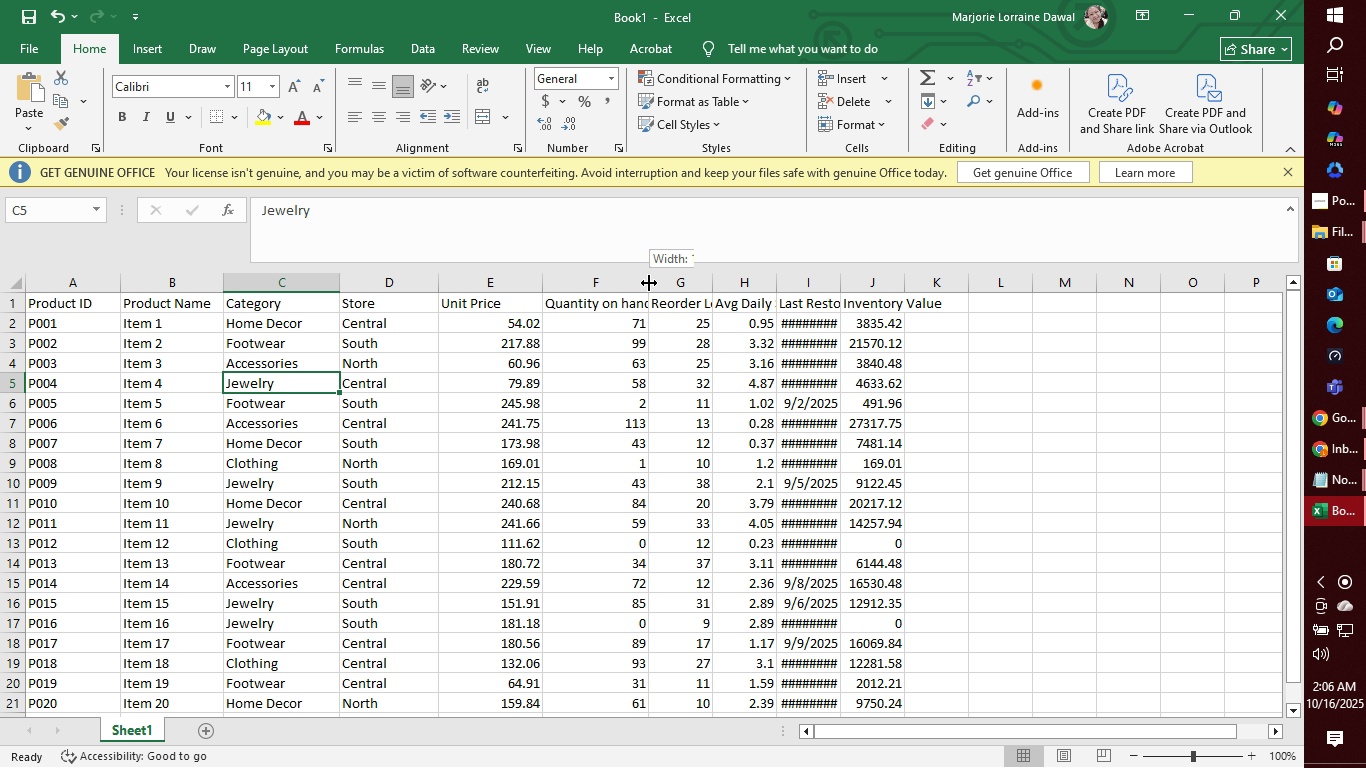 
left_click_drag(start_coordinate=[649, 283], to_coordinate=[661, 283])
 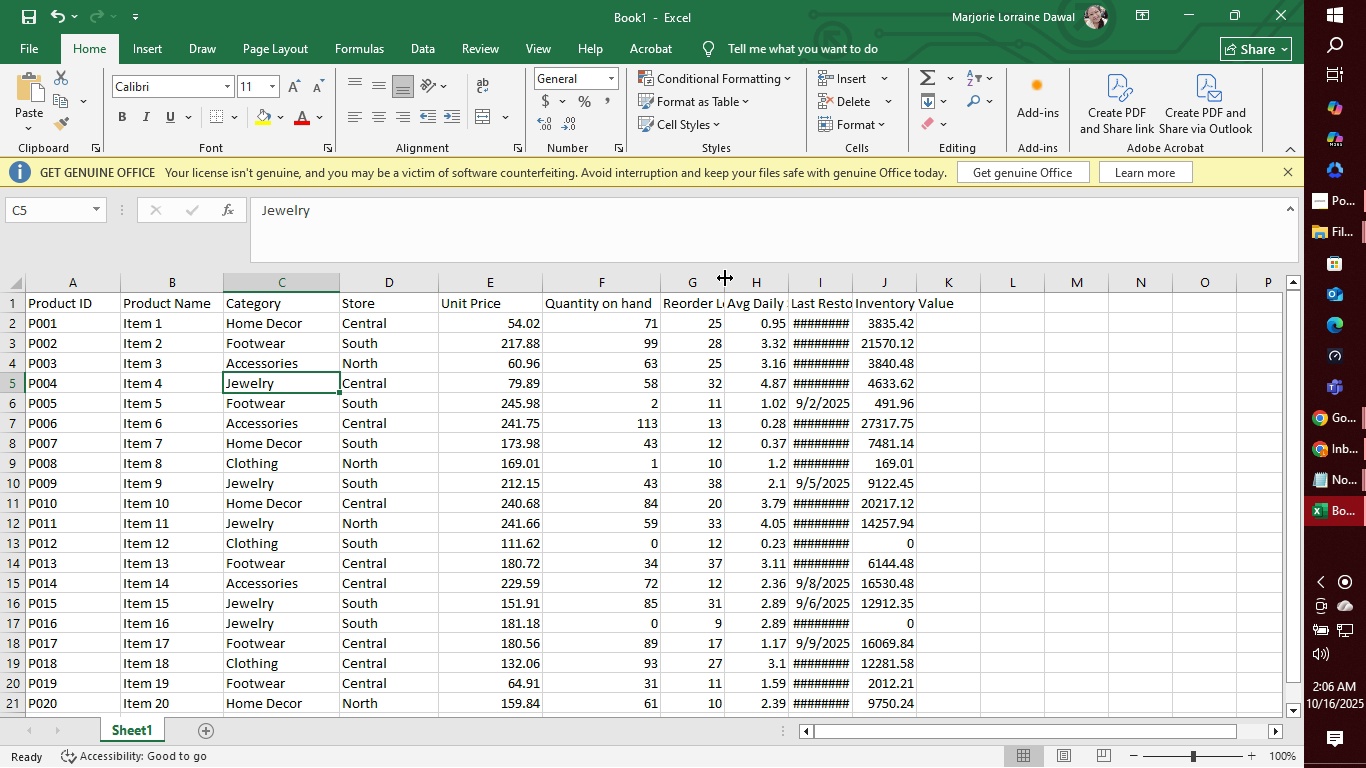 
left_click_drag(start_coordinate=[727, 279], to_coordinate=[752, 279])
 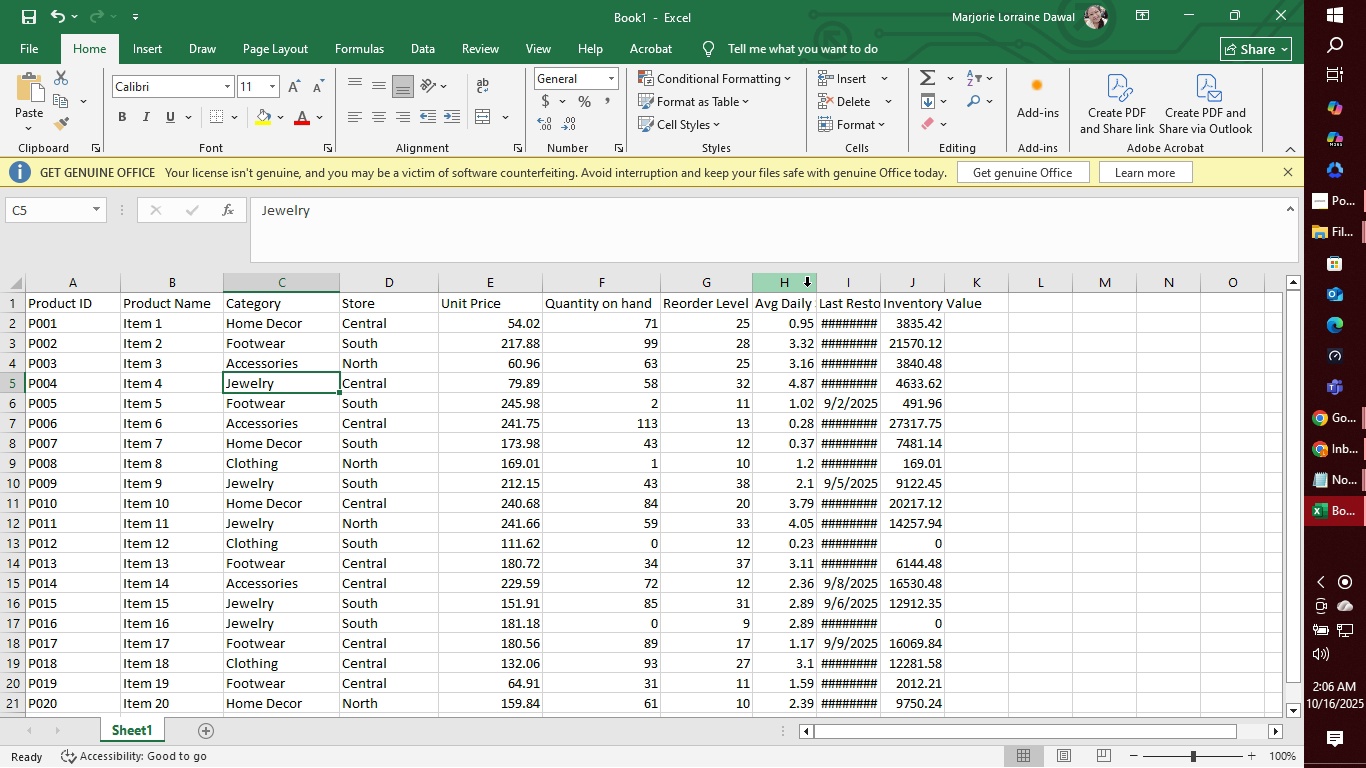 
left_click_drag(start_coordinate=[818, 285], to_coordinate=[848, 284])
 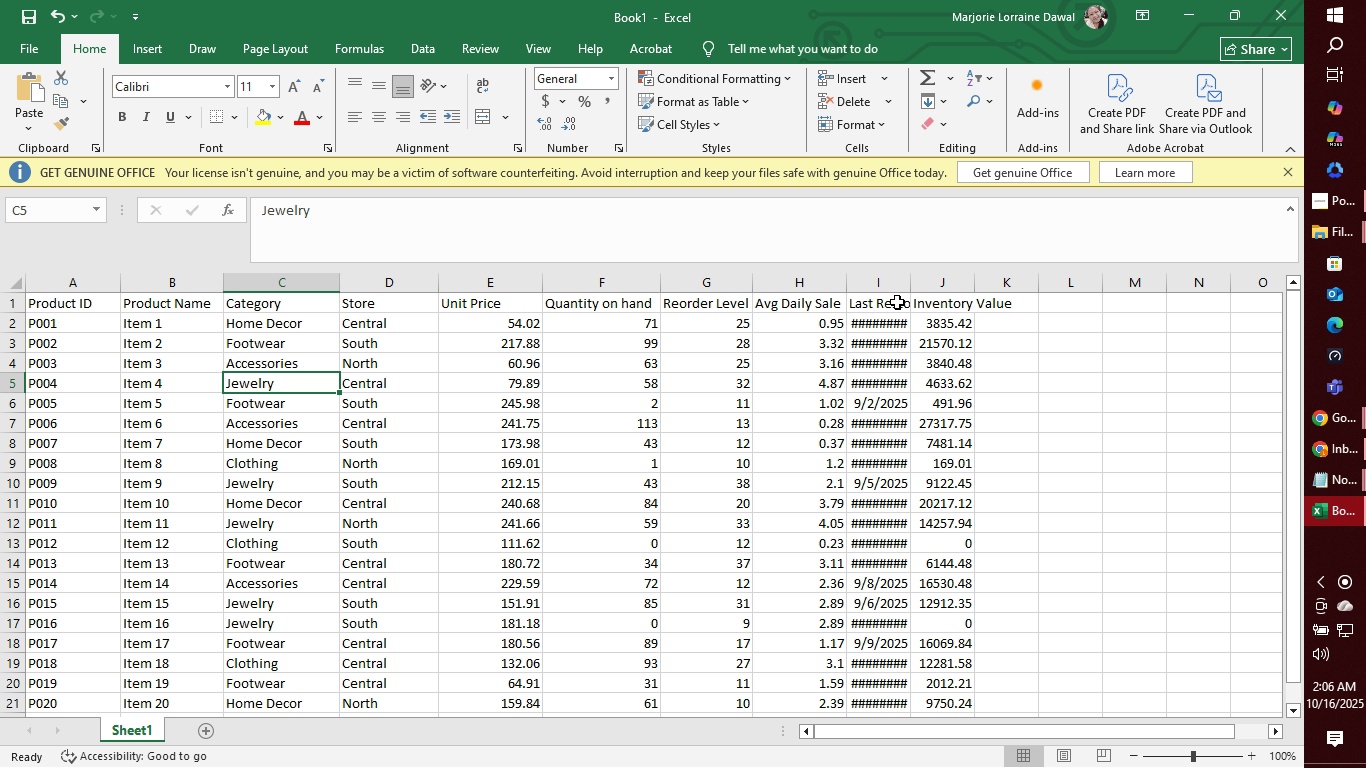 
left_click([896, 303])
 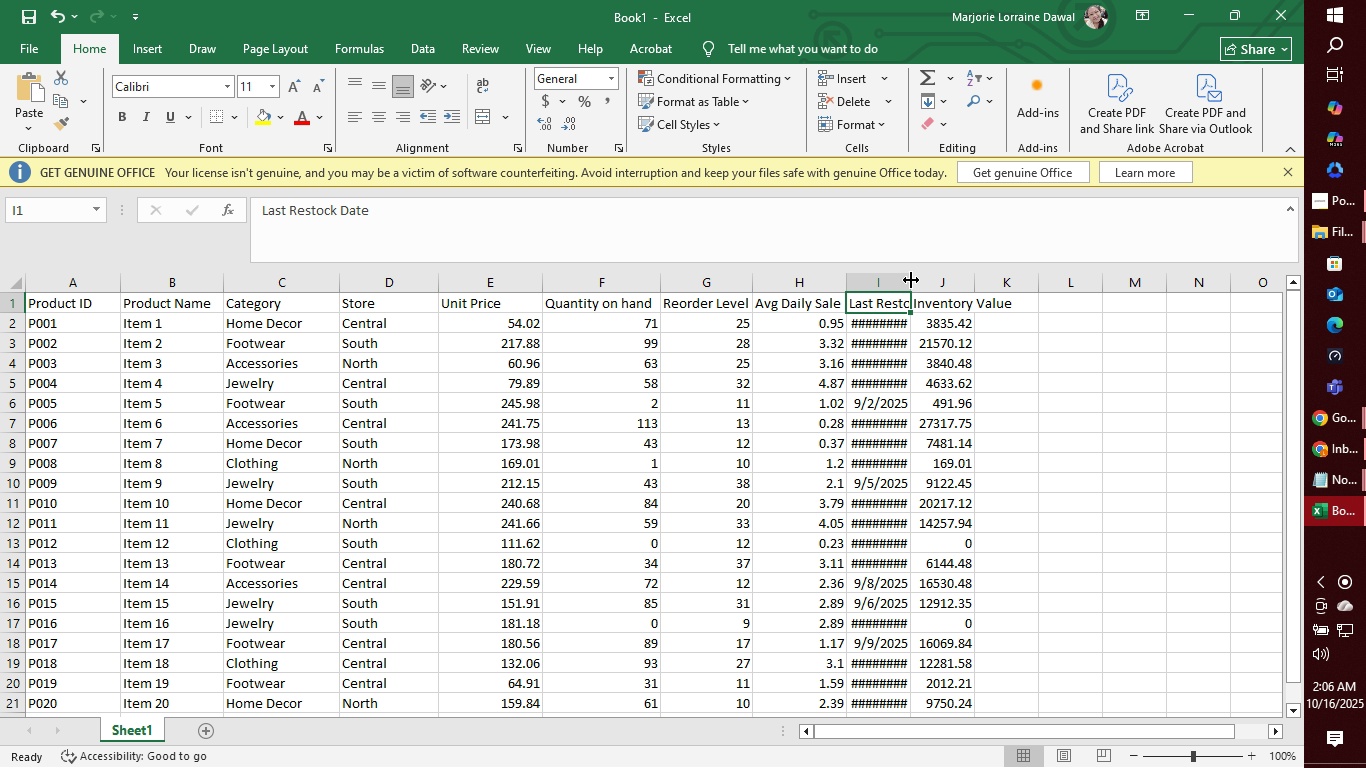 
left_click_drag(start_coordinate=[911, 280], to_coordinate=[957, 283])
 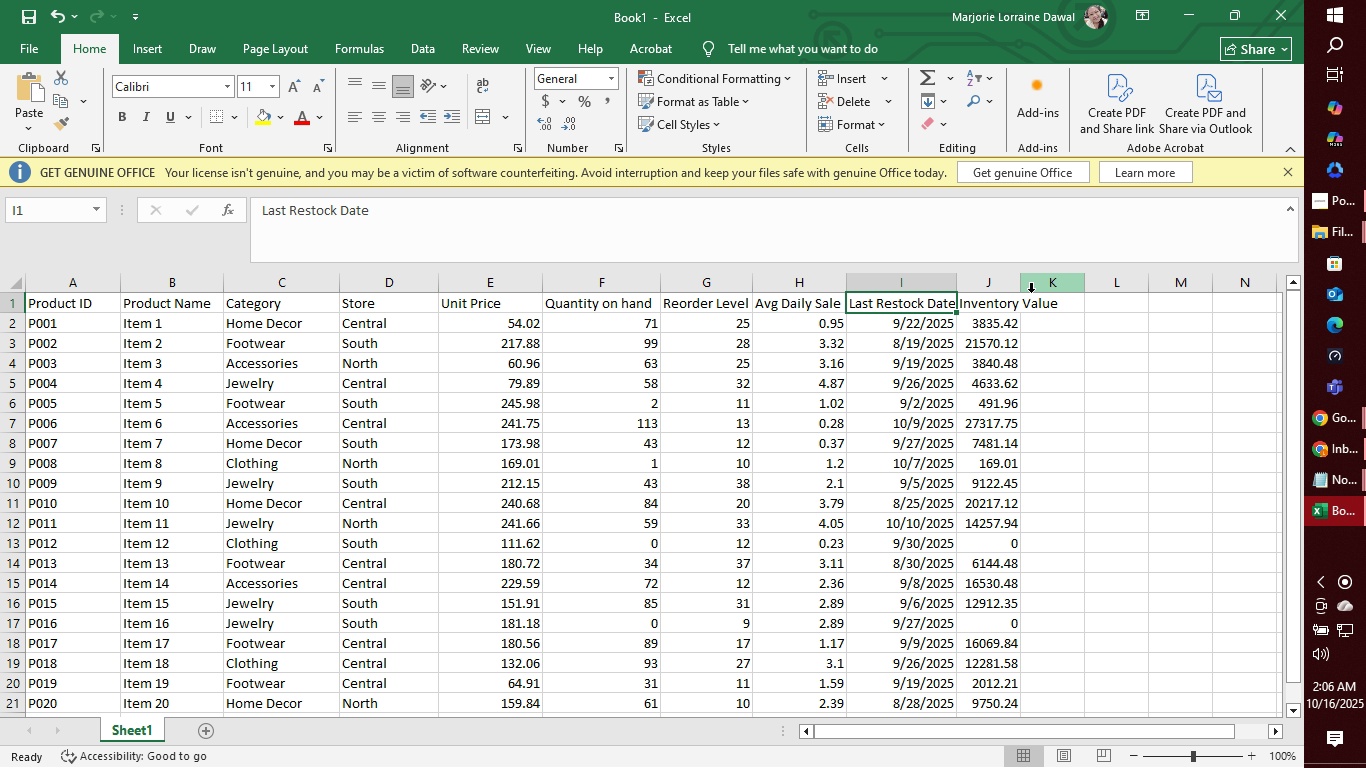 
left_click([993, 286])
 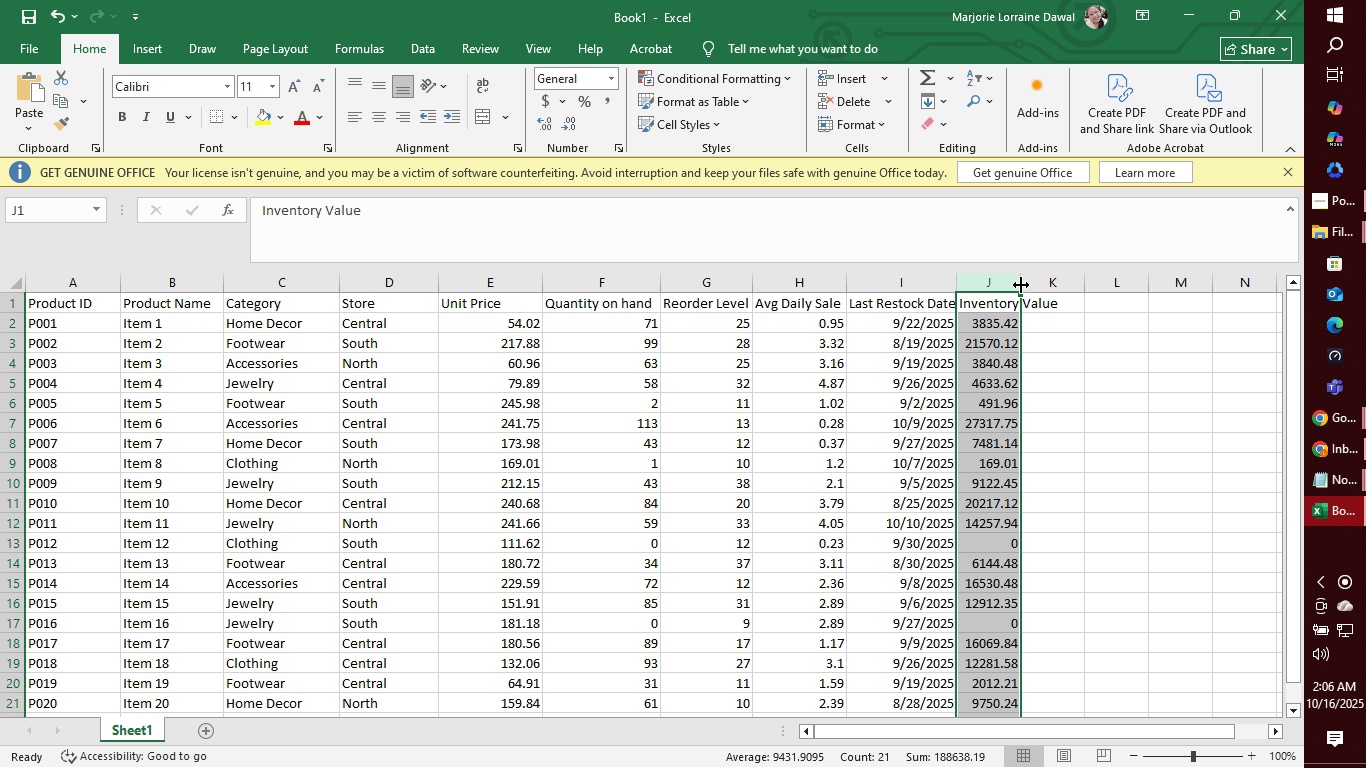 
left_click_drag(start_coordinate=[1021, 285], to_coordinate=[1069, 283])
 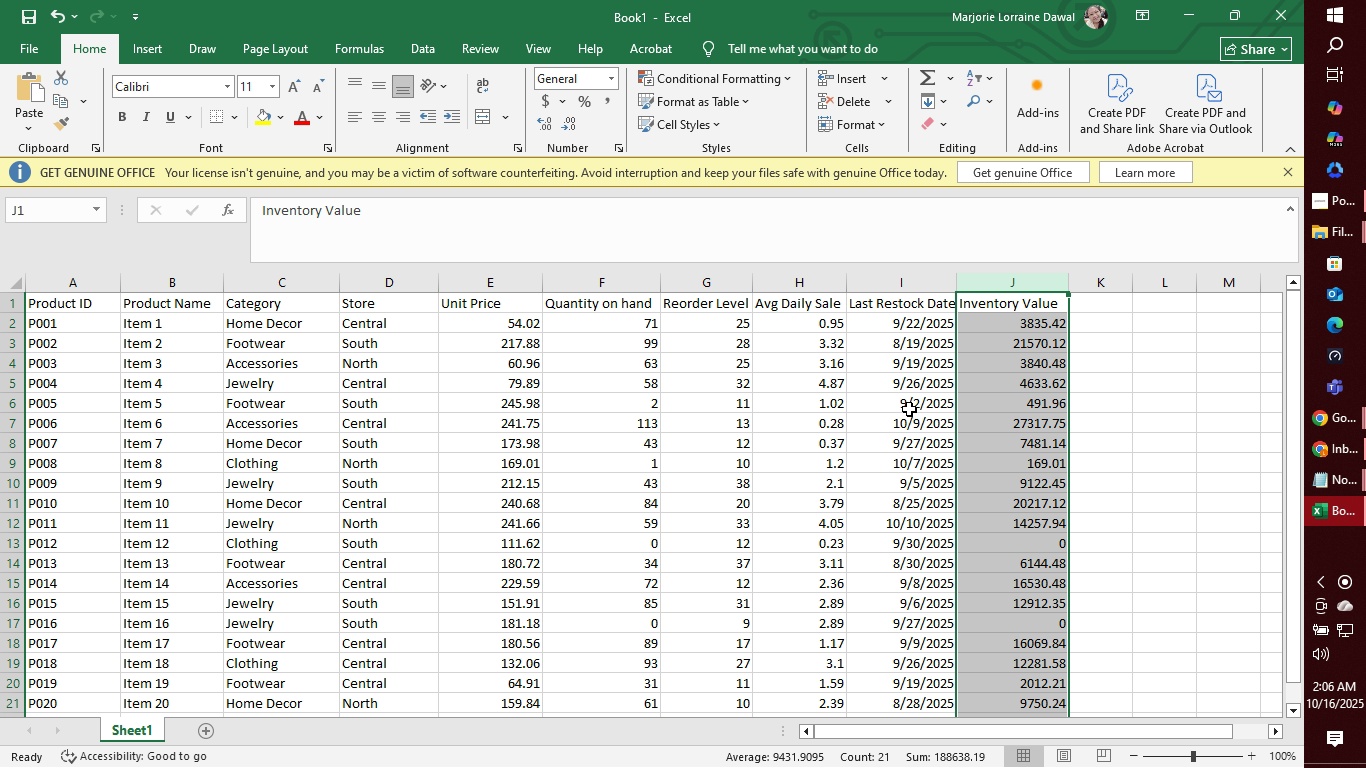 
left_click([909, 409])
 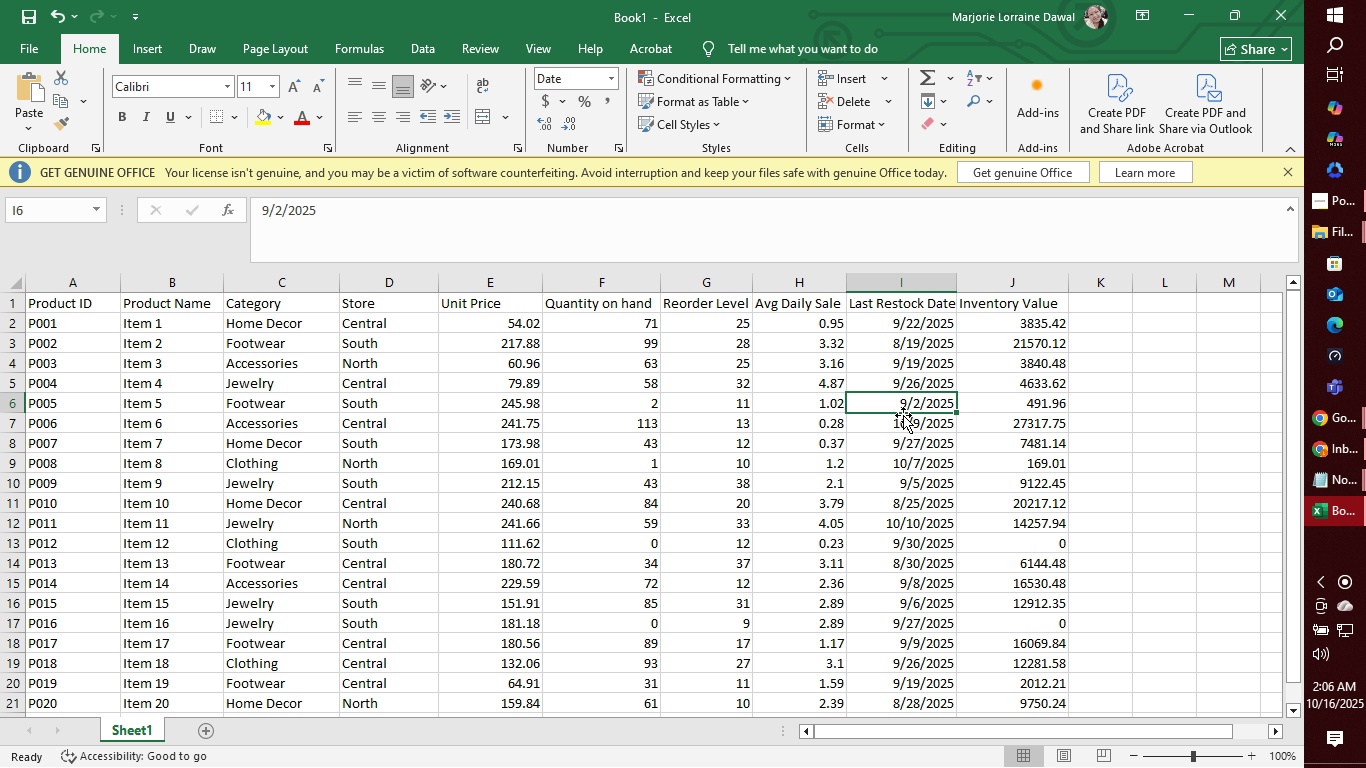 
scroll: coordinate [902, 442], scroll_direction: down, amount: 1.0
 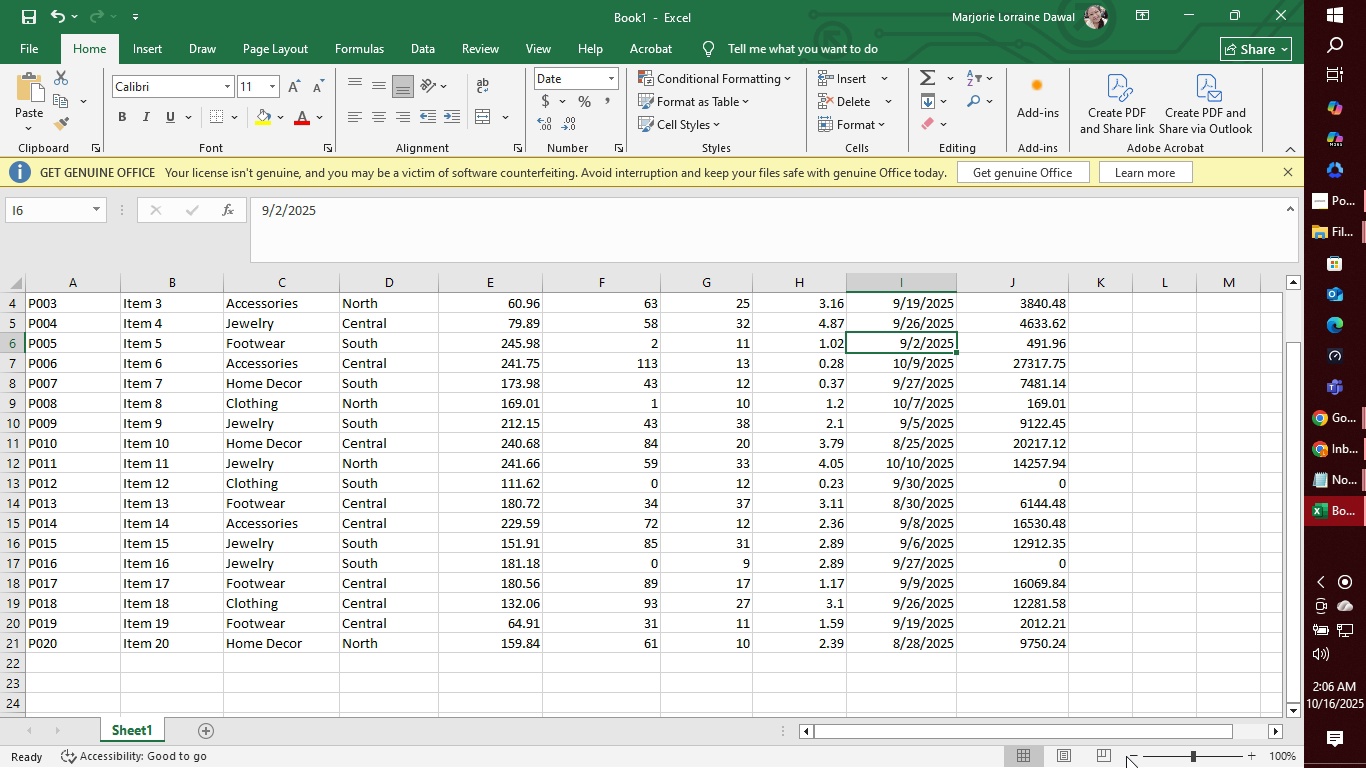 
left_click([1142, 754])
 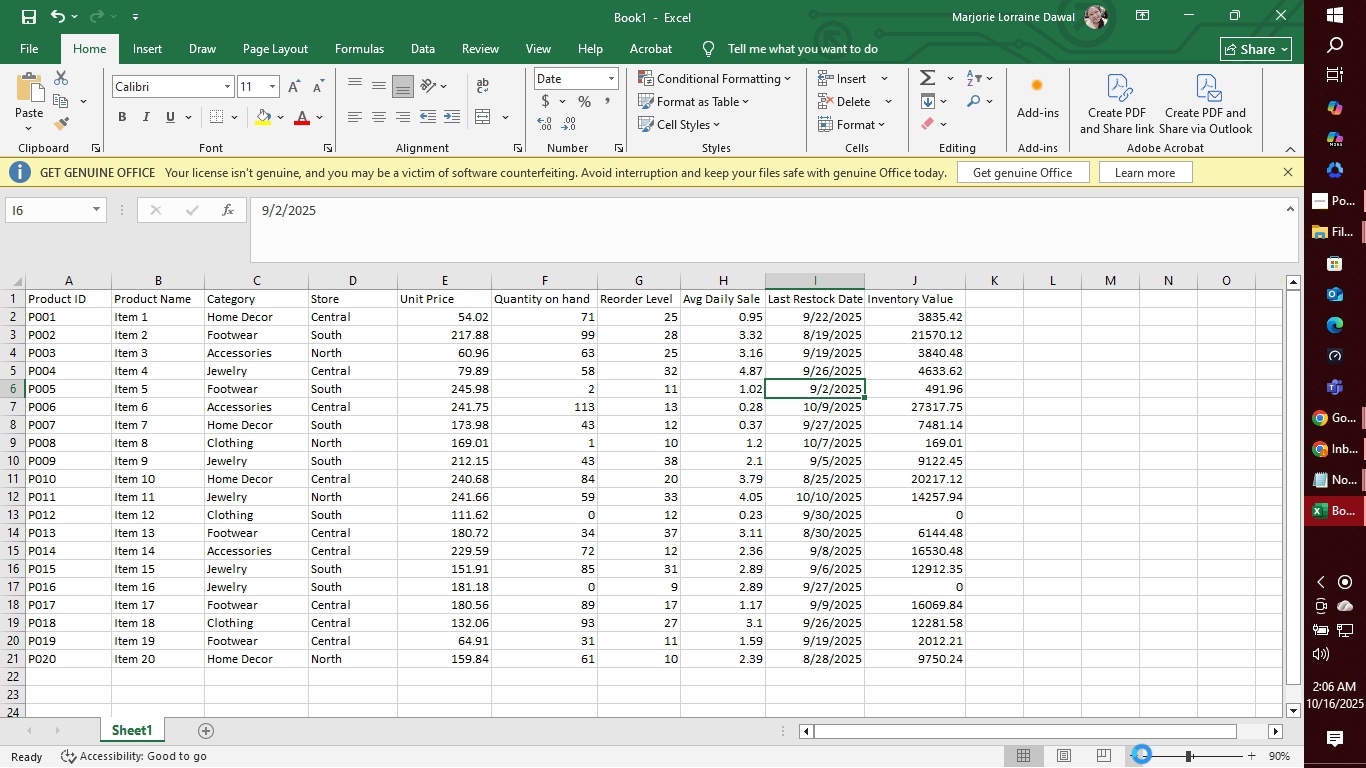 
left_click([1142, 754])
 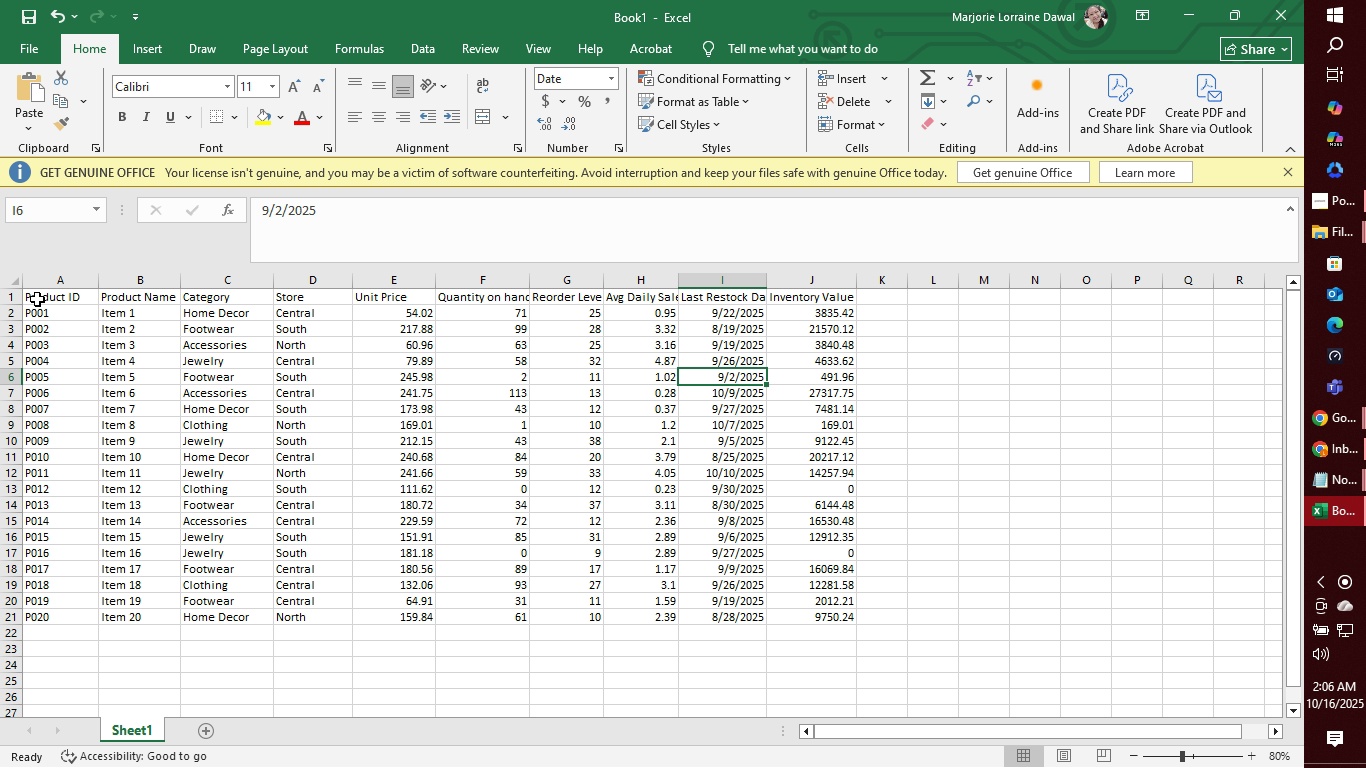 
left_click([10, 296])
 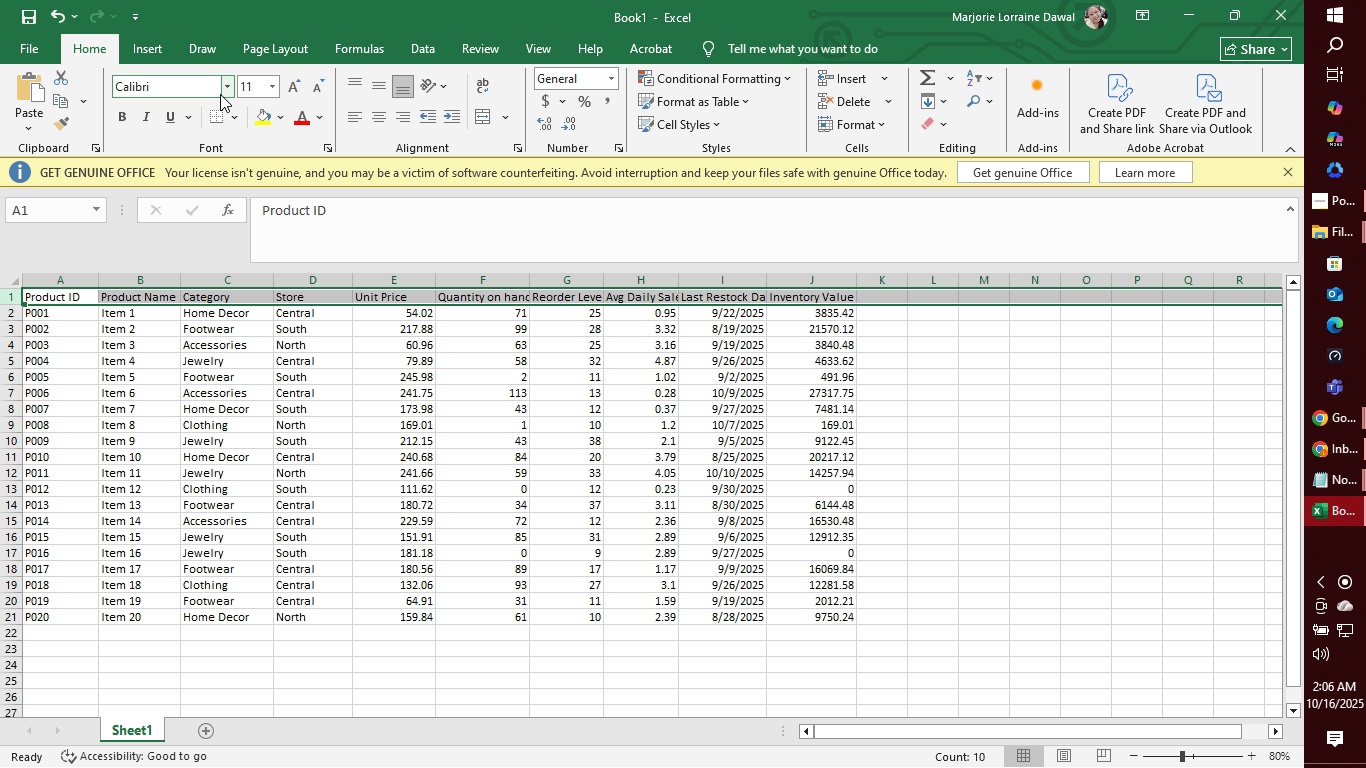 
left_click([226, 88])
 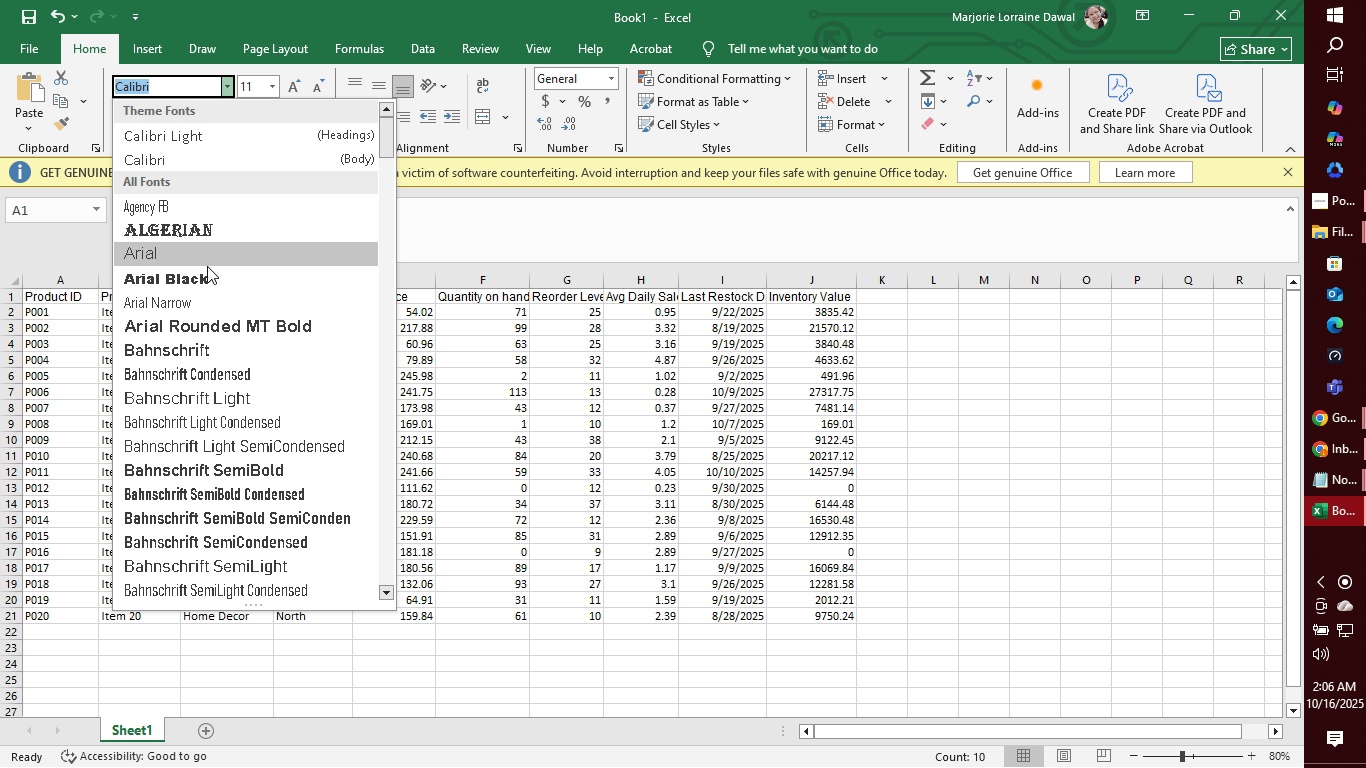 
left_click([206, 277])
 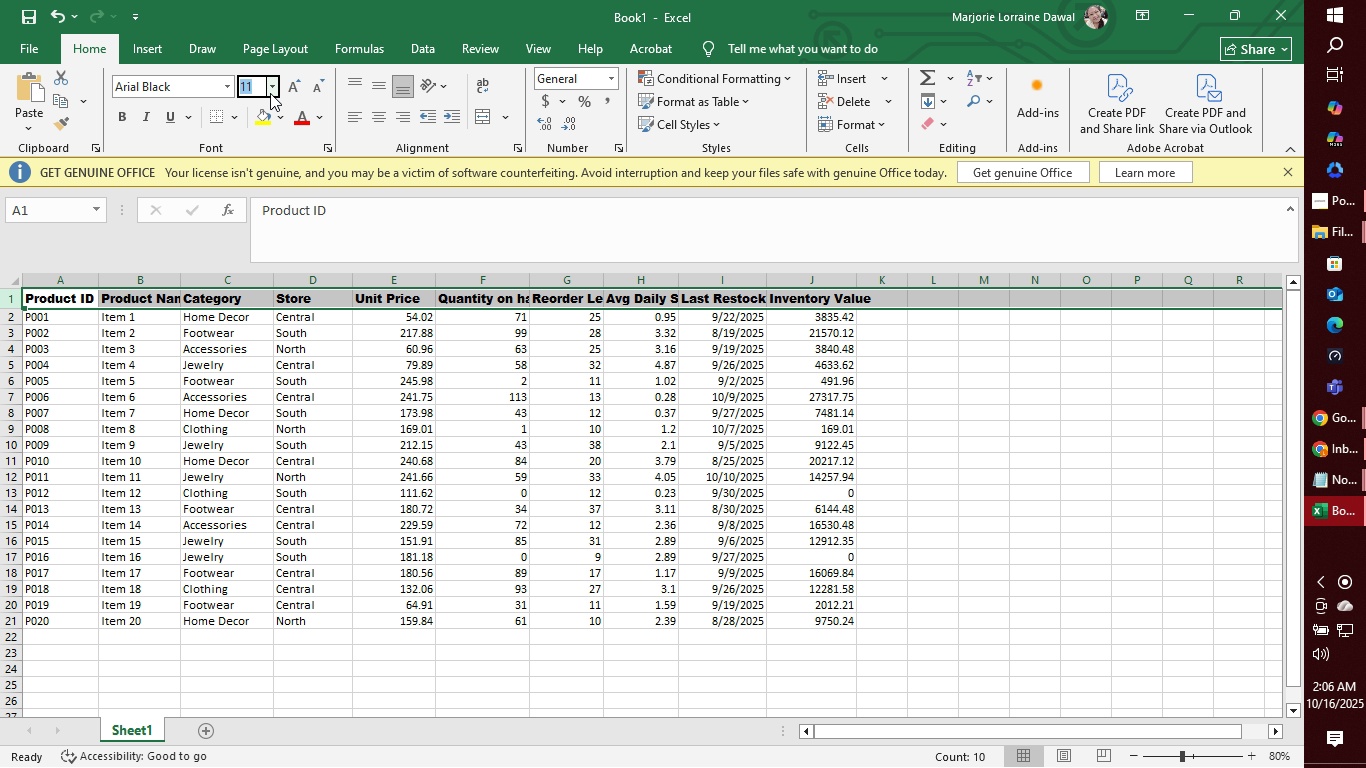 
left_click([270, 93])
 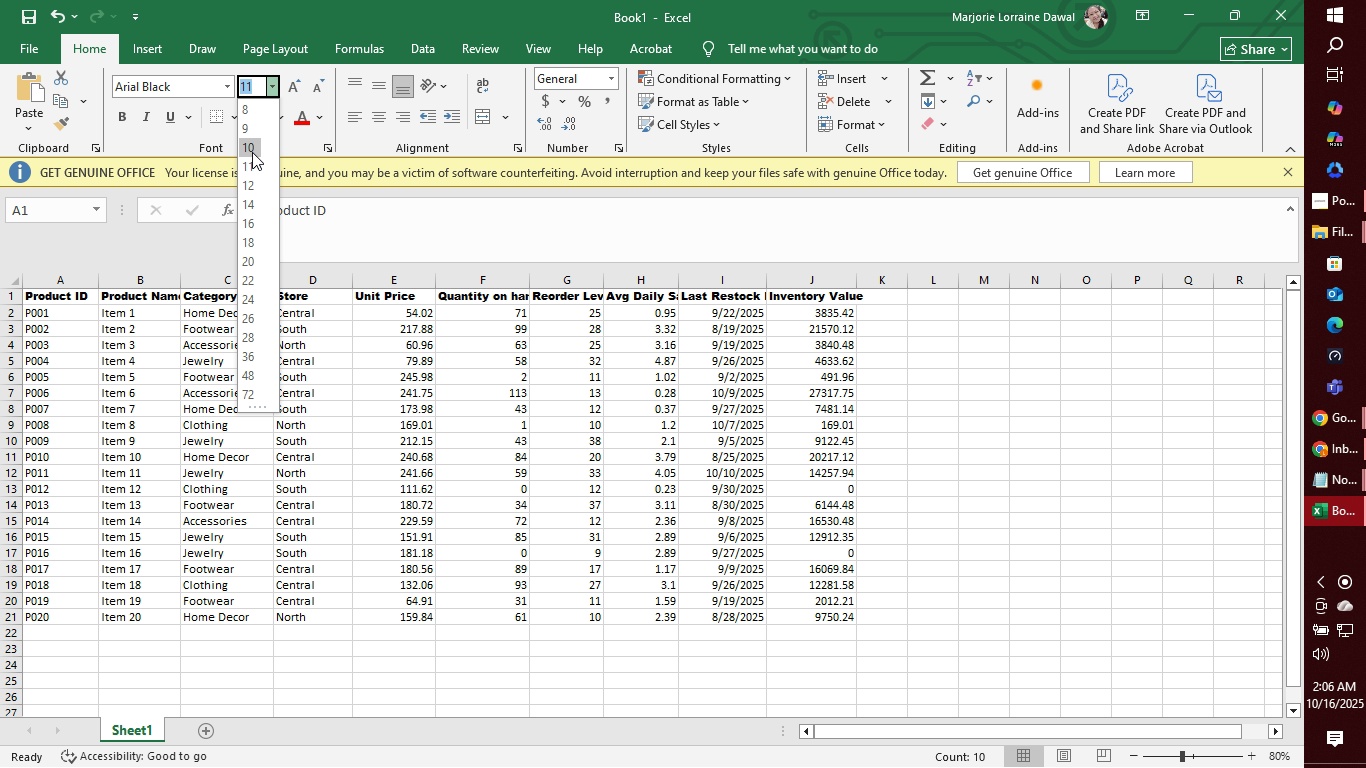 
left_click([252, 152])
 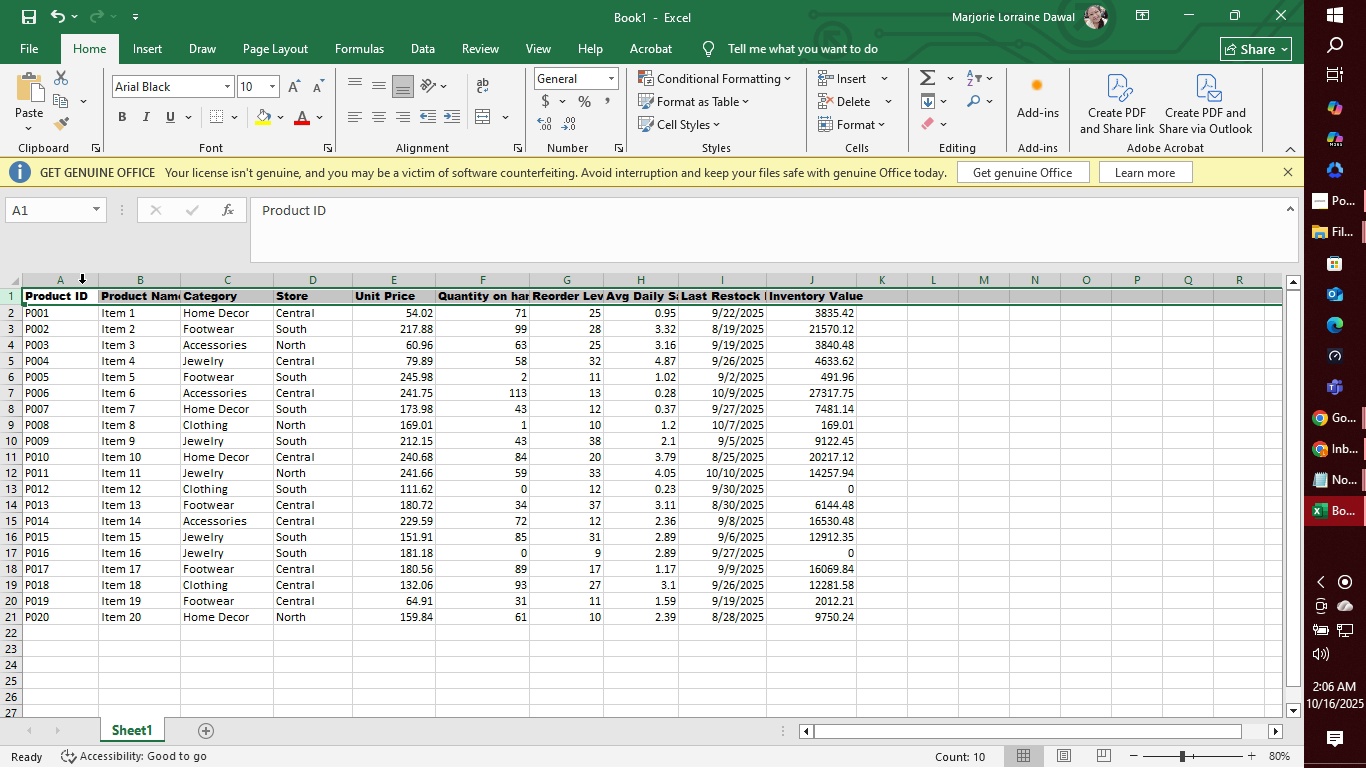 
left_click([378, 111])
 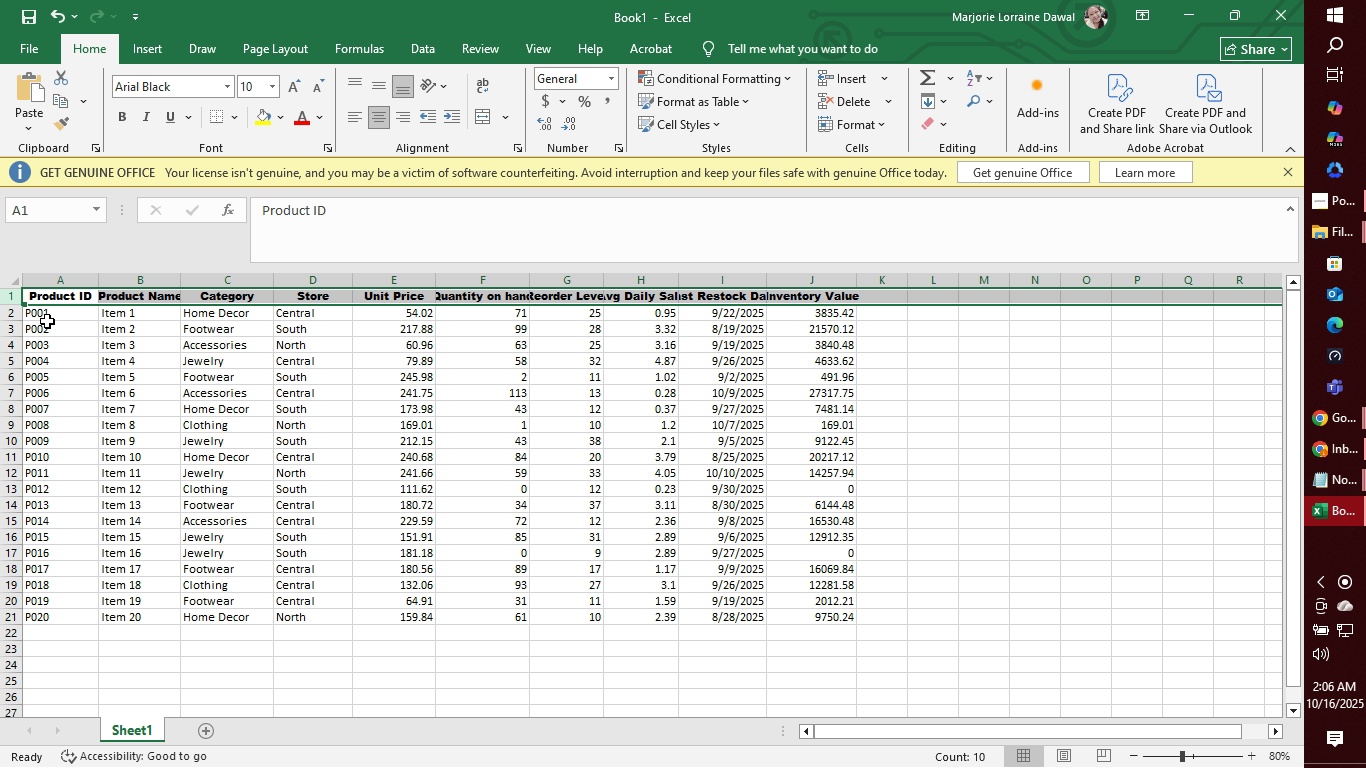 
left_click([32, 315])
 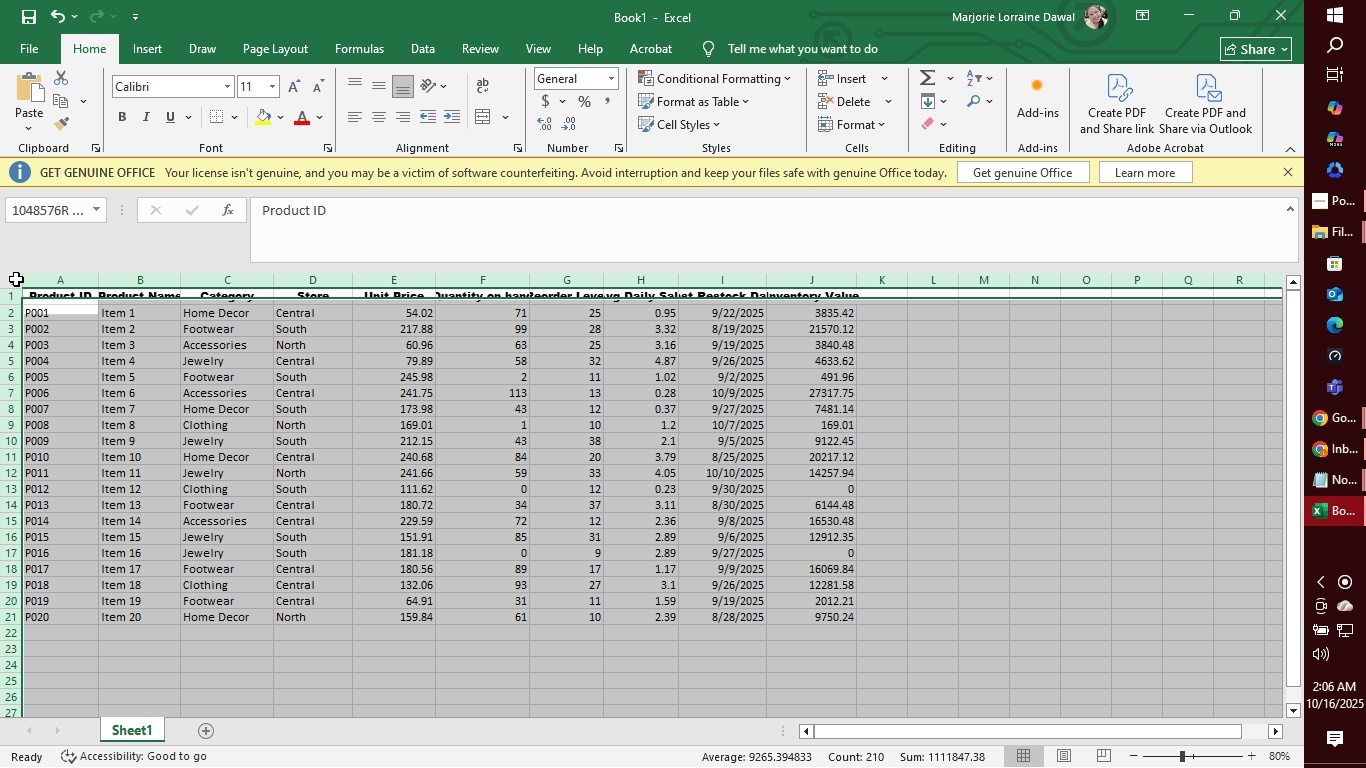 
left_click([16, 279])
 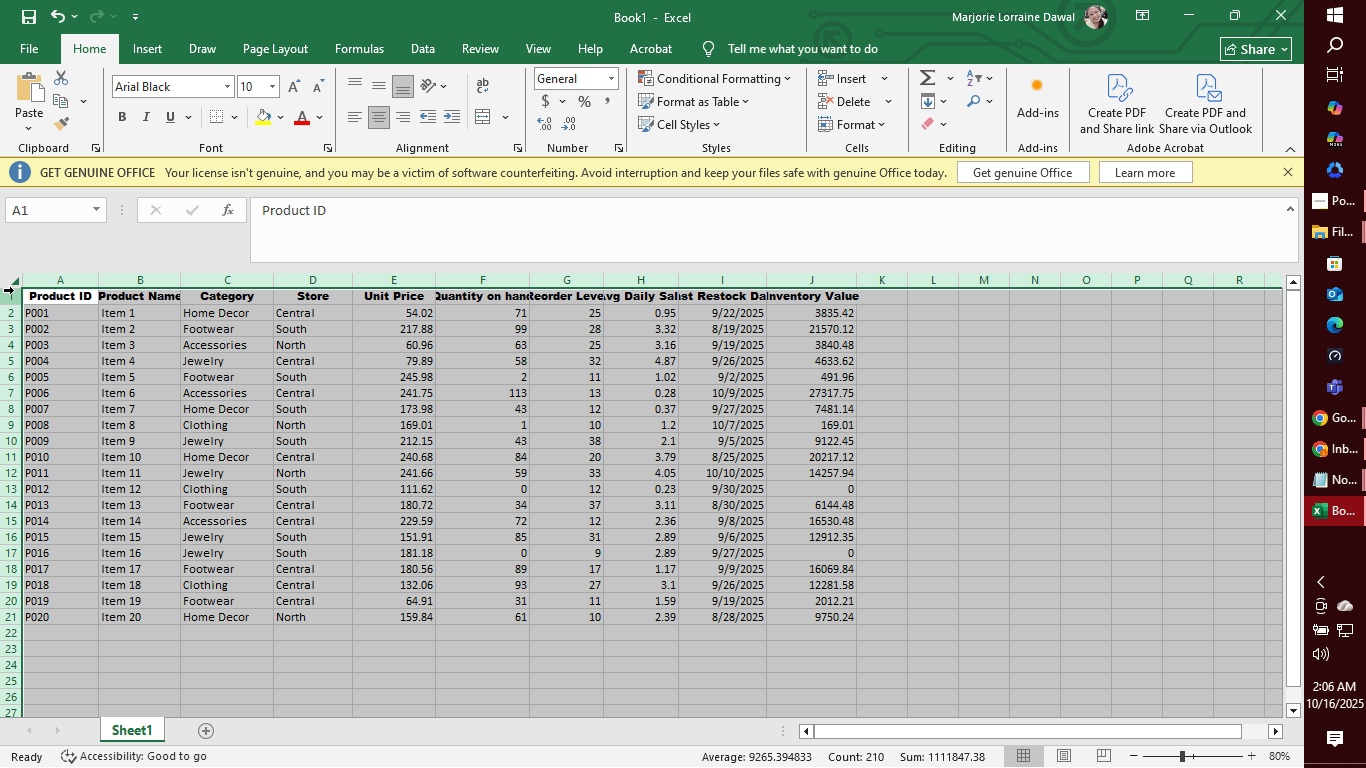 
hold_key(key=ControlLeft, duration=1.04)
left_click([14, 290])
 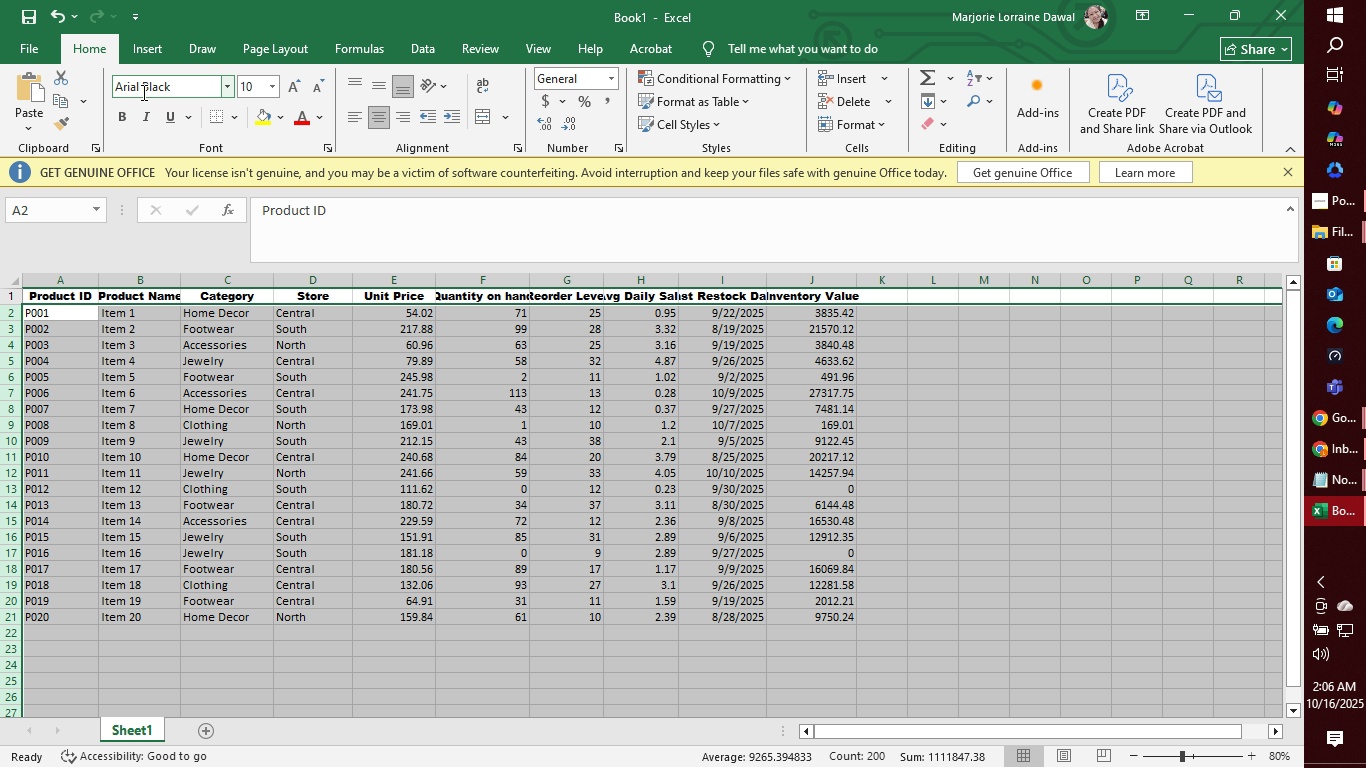 
left_click([231, 78])
 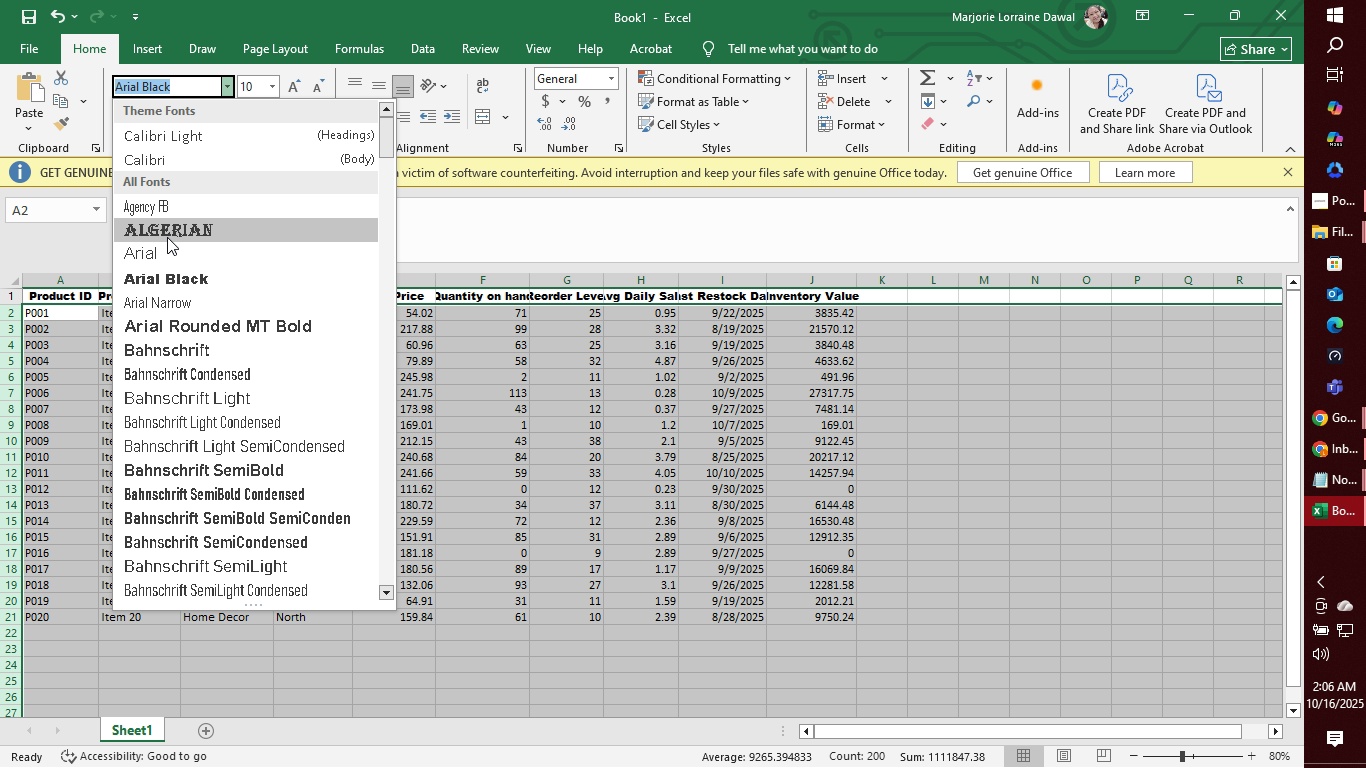 
left_click([165, 247])
 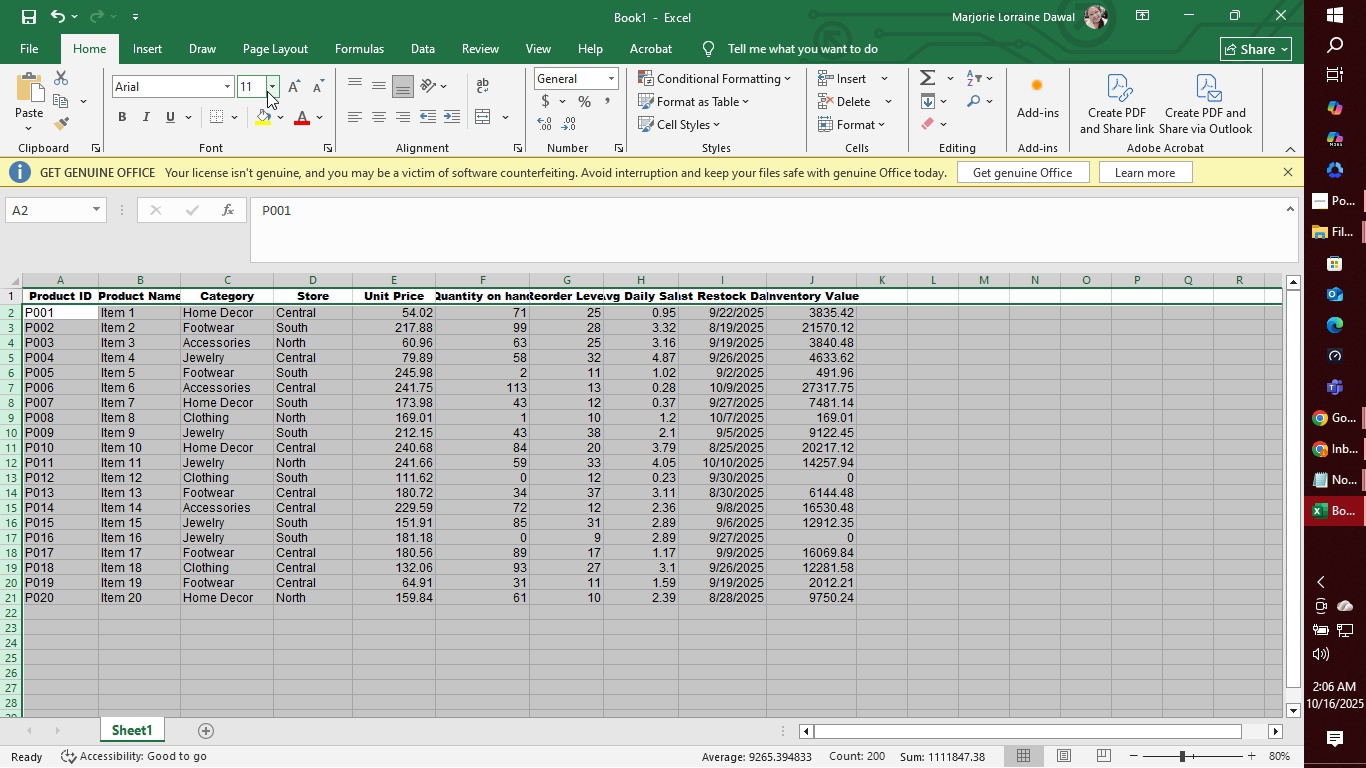 
left_click([267, 91])
 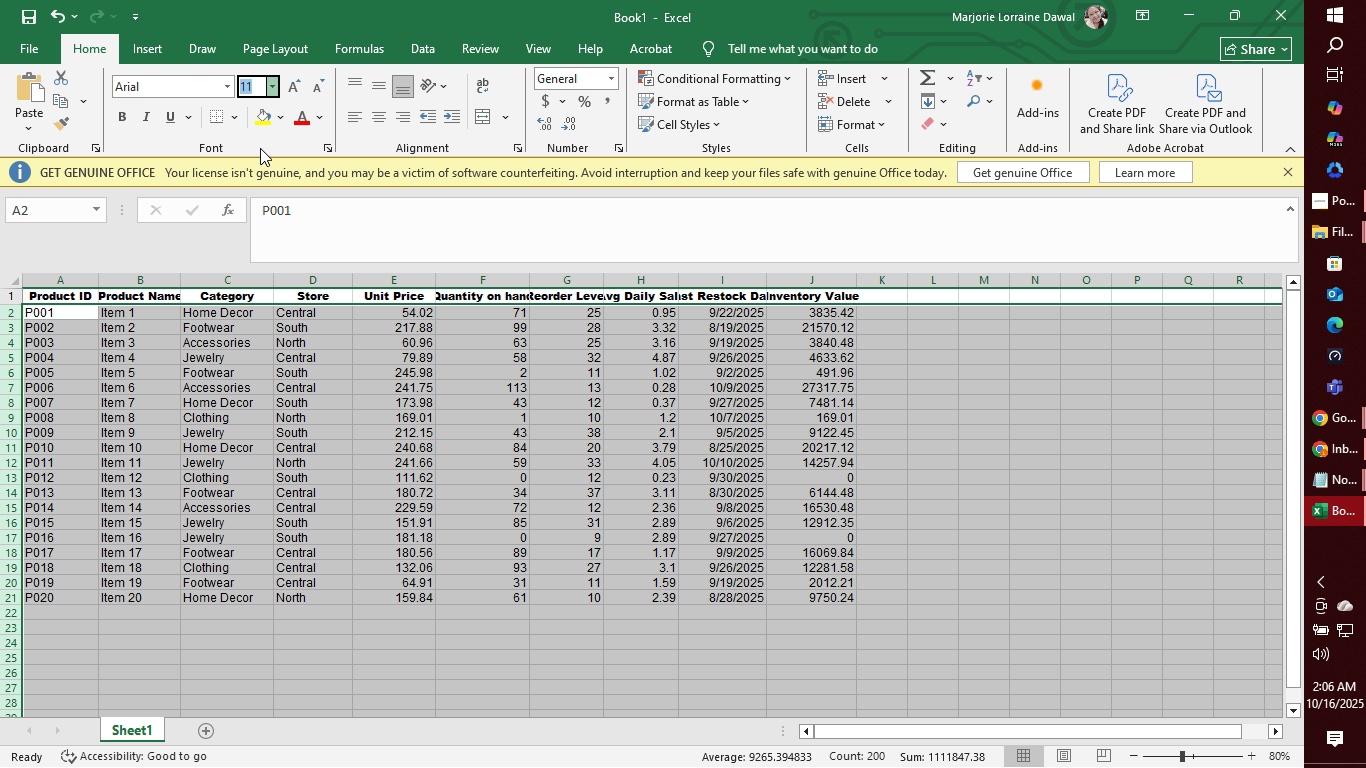 
left_click([260, 148])
 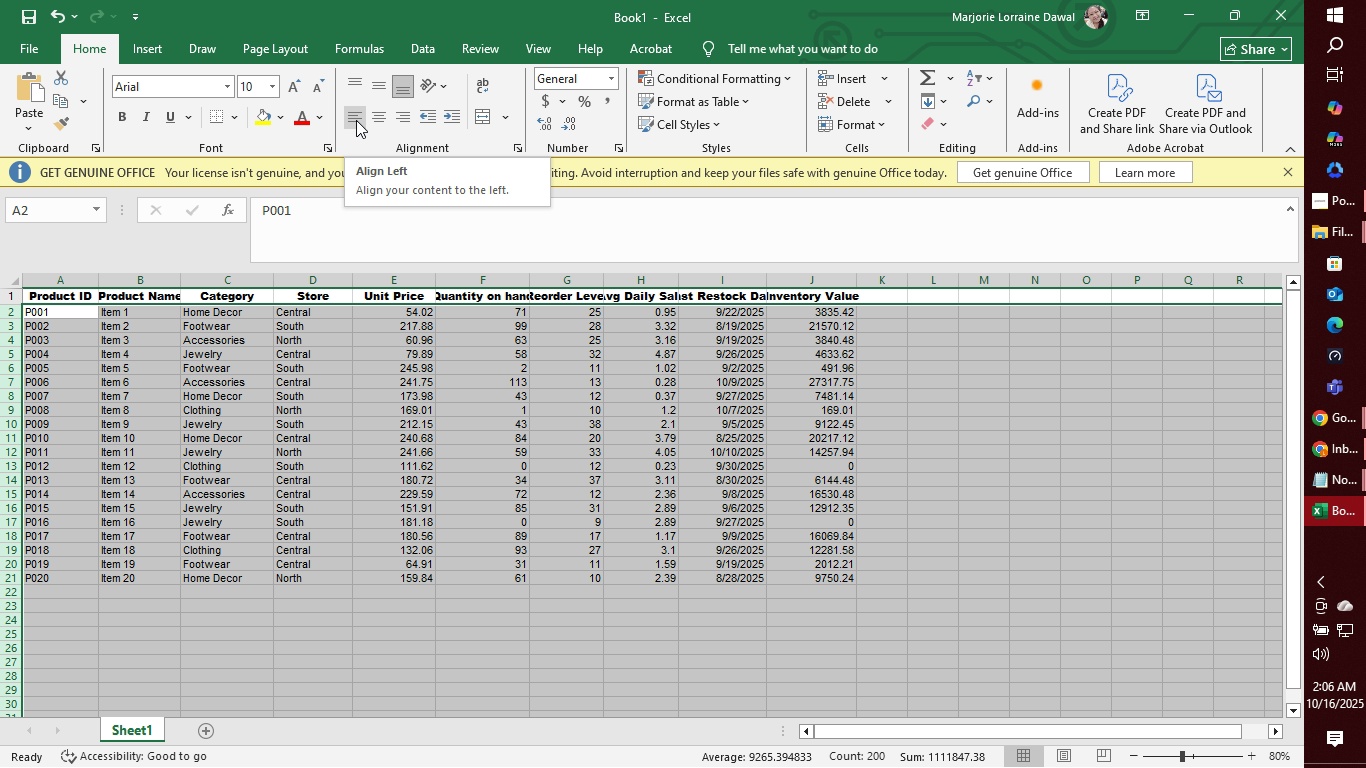 
left_click([356, 120])
 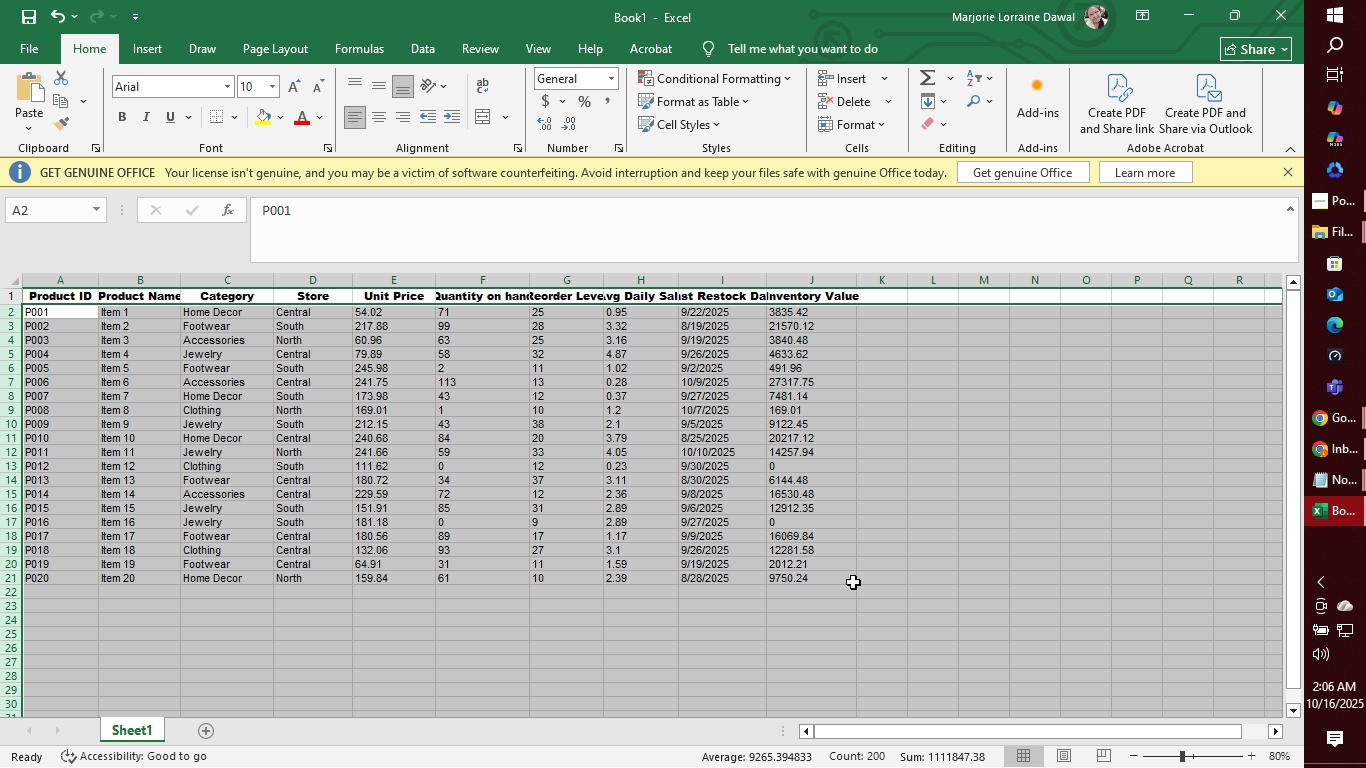 
left_click([835, 580])
 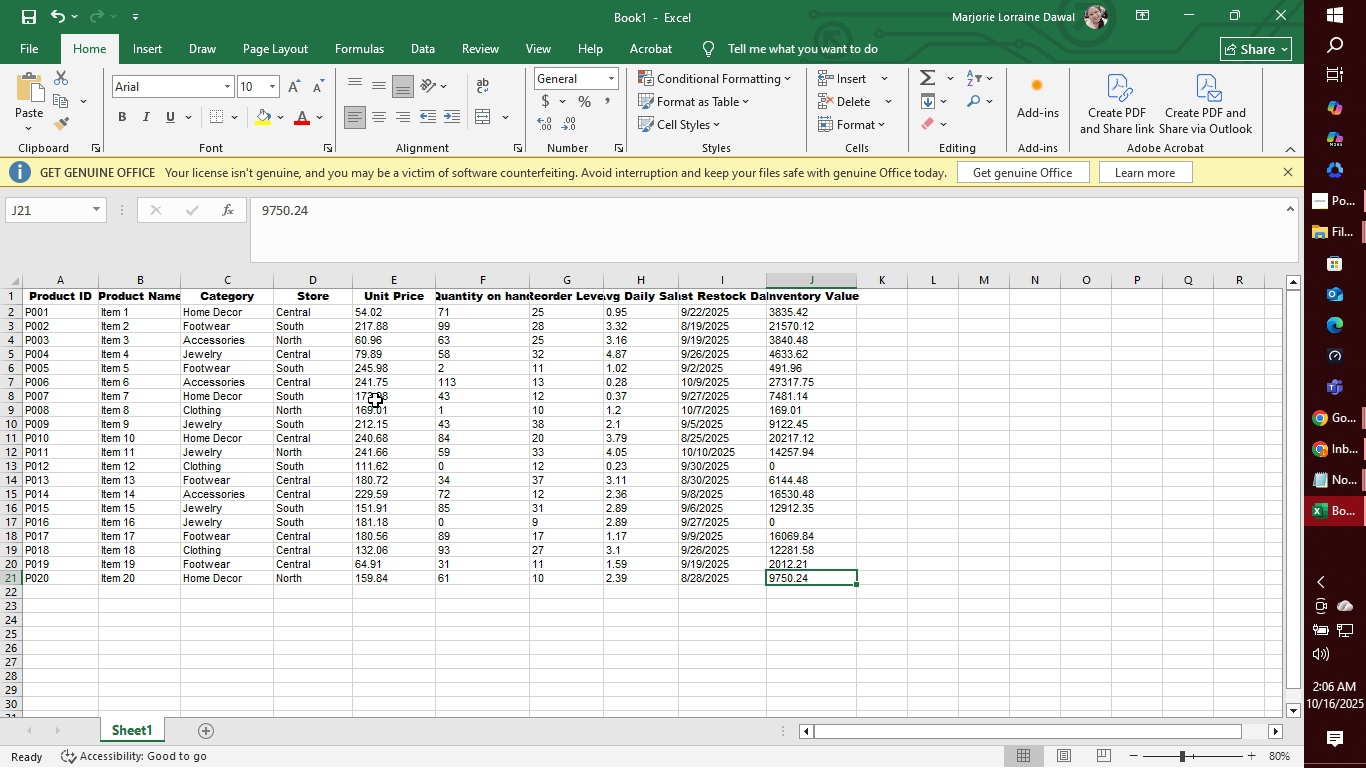 
wait(9.24)
 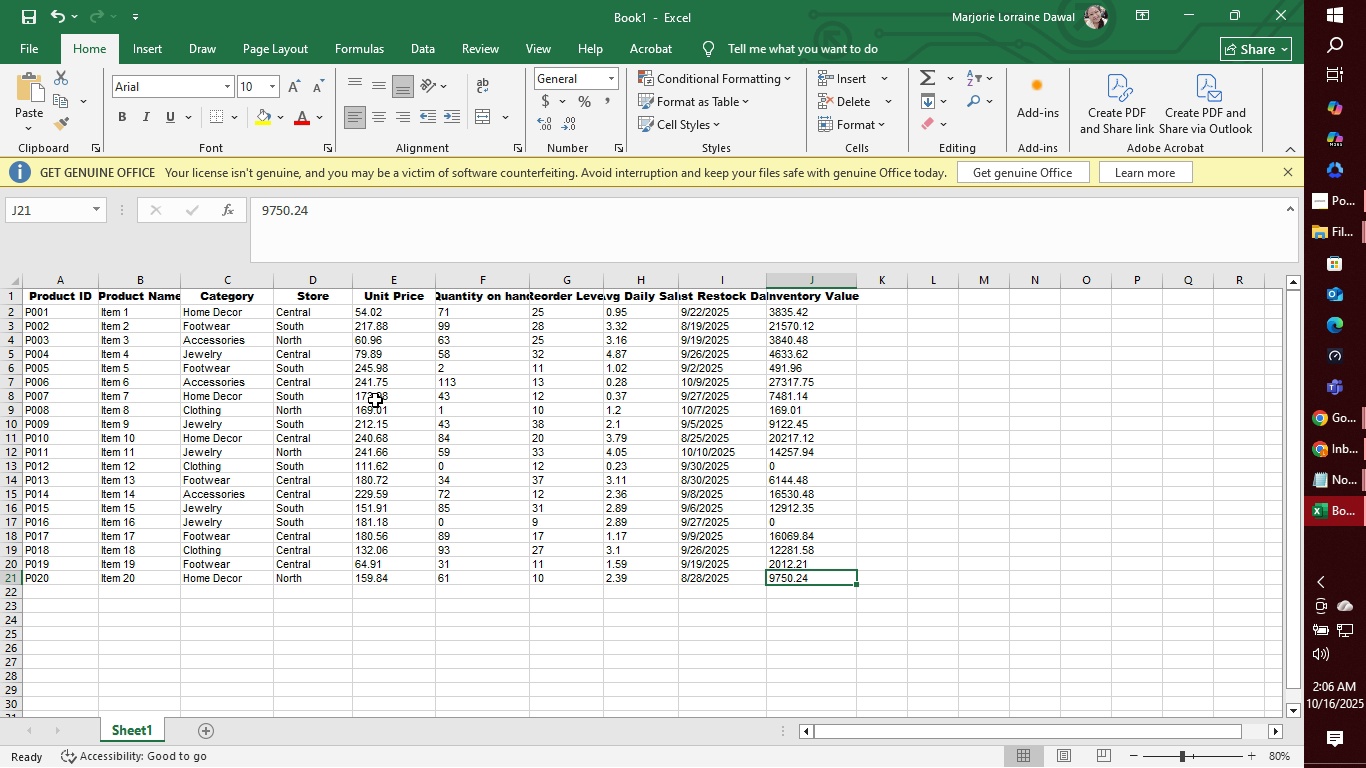 
left_click([138, 728])
 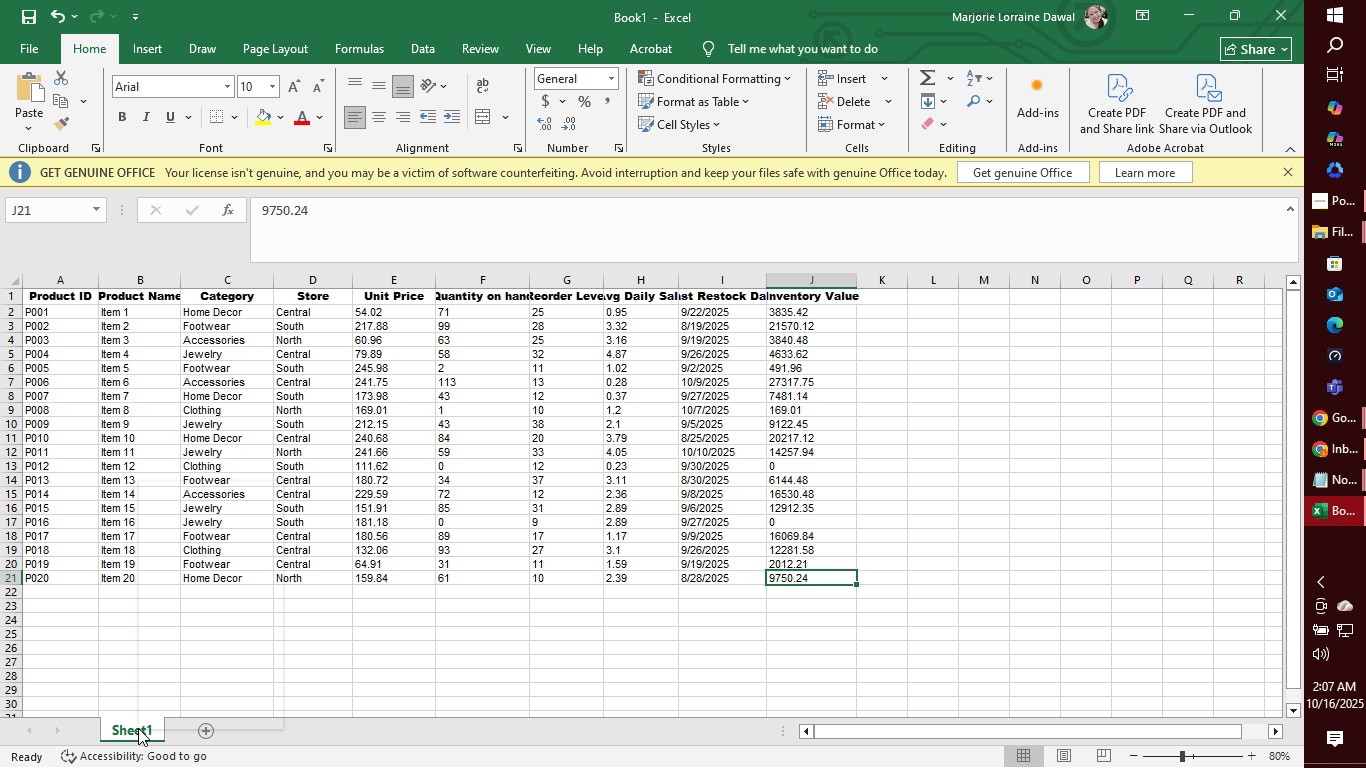 
right_click([138, 728])
 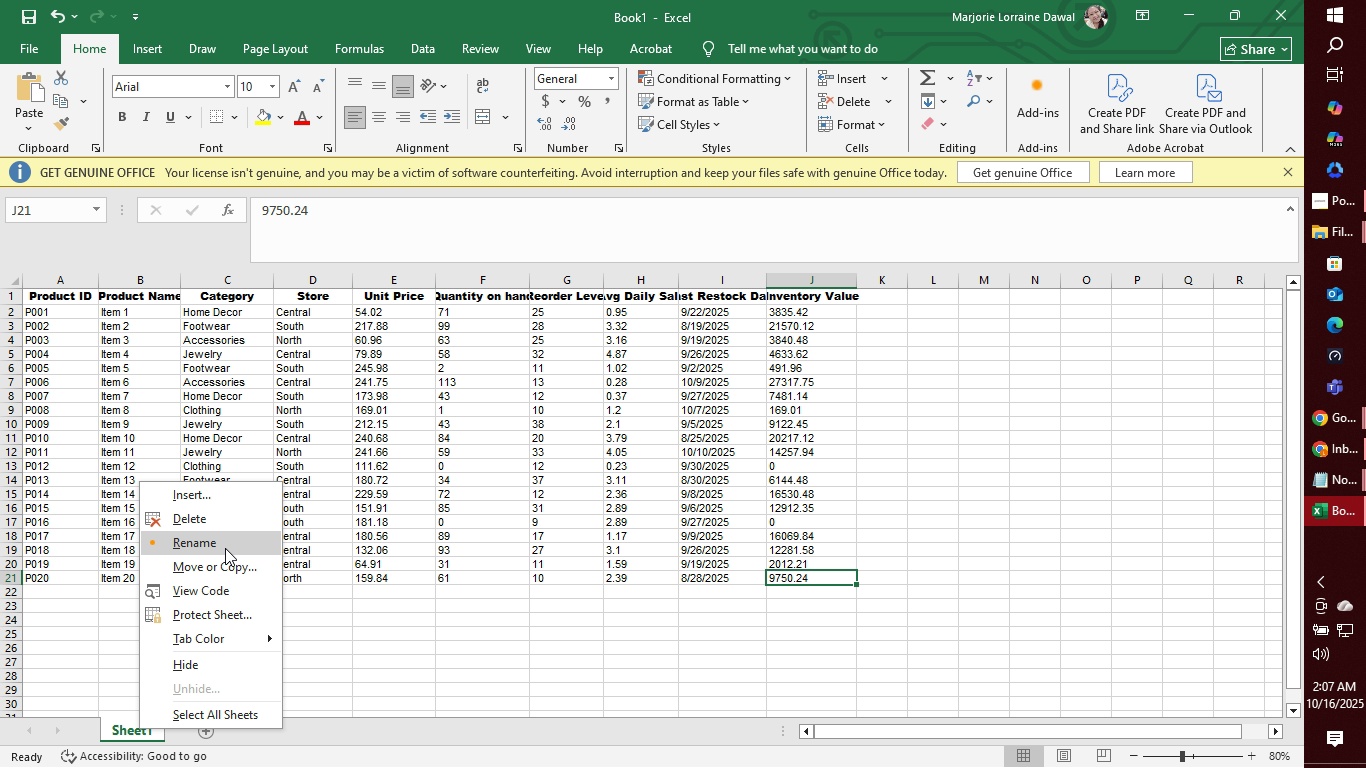 
left_click([225, 548])
 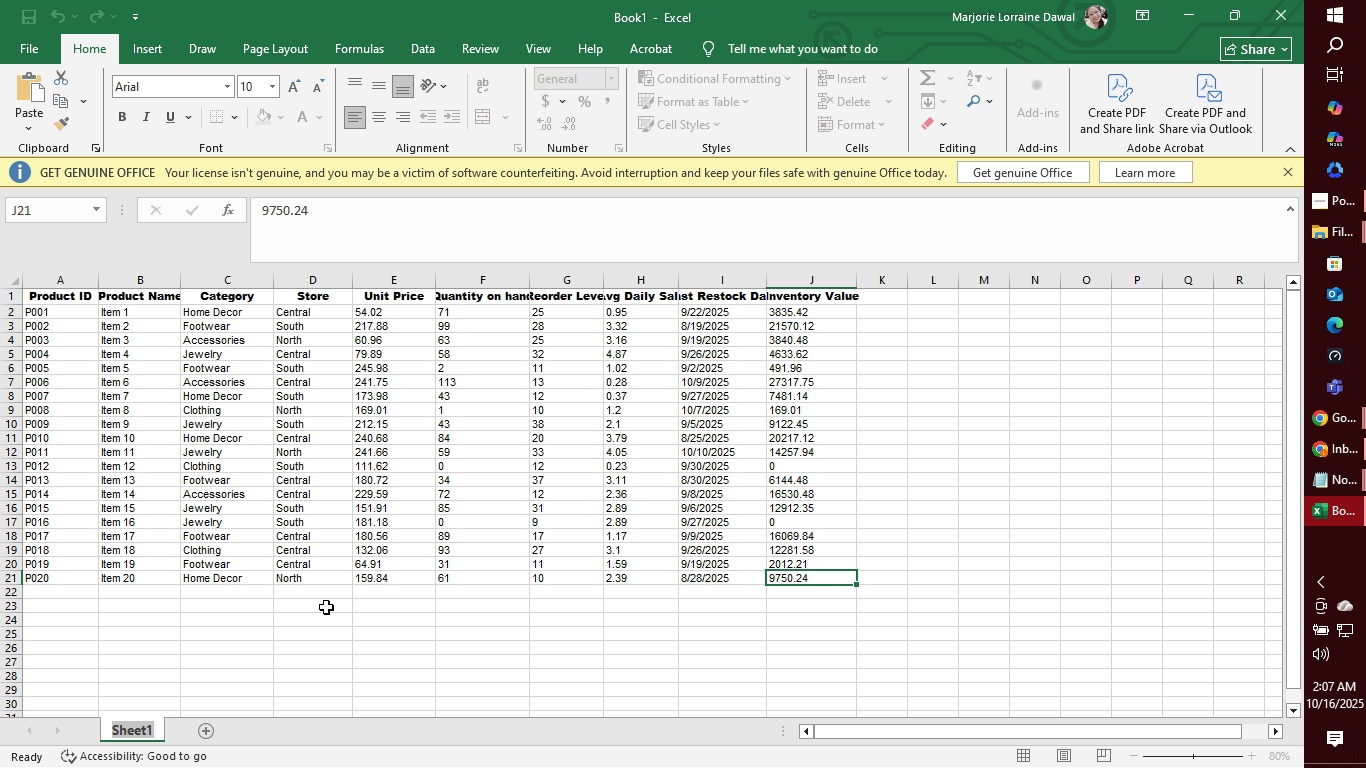 
type(Data Entry)
 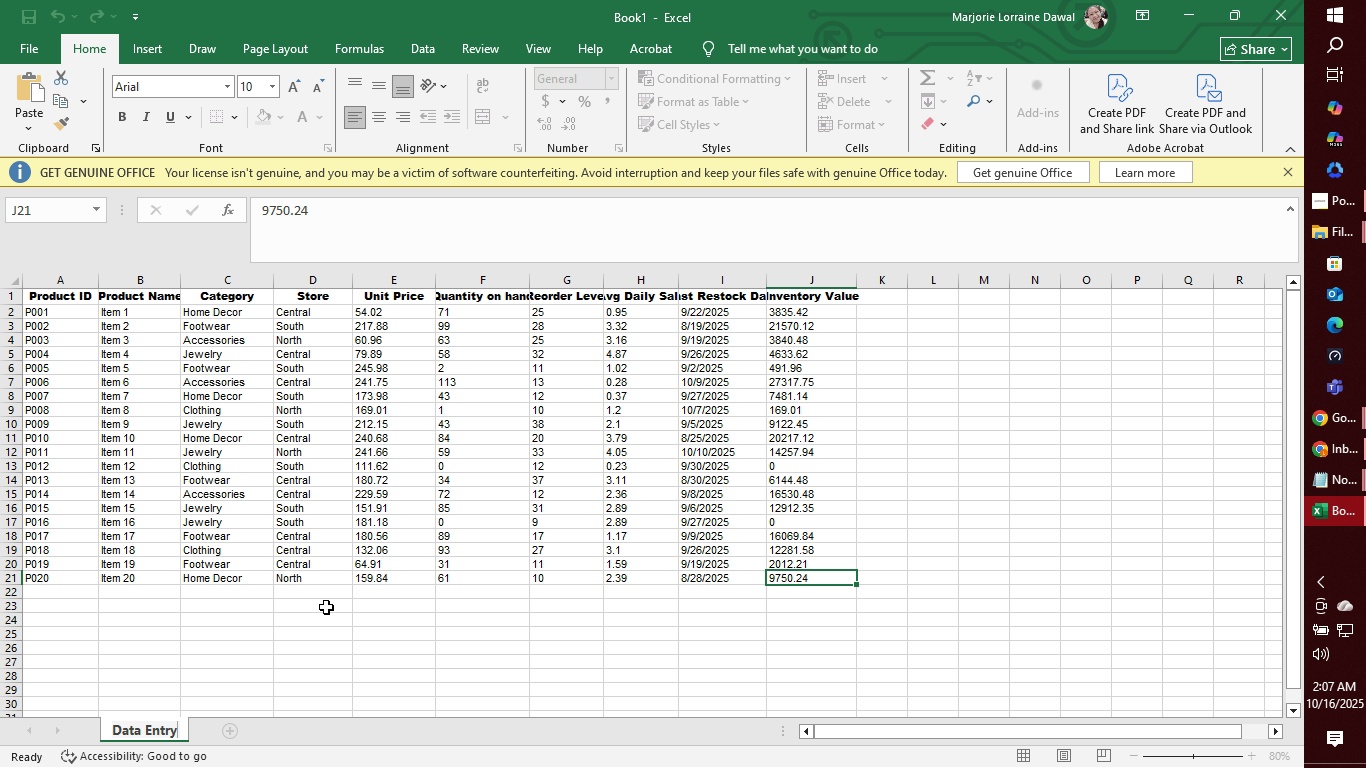 
key(Enter)
 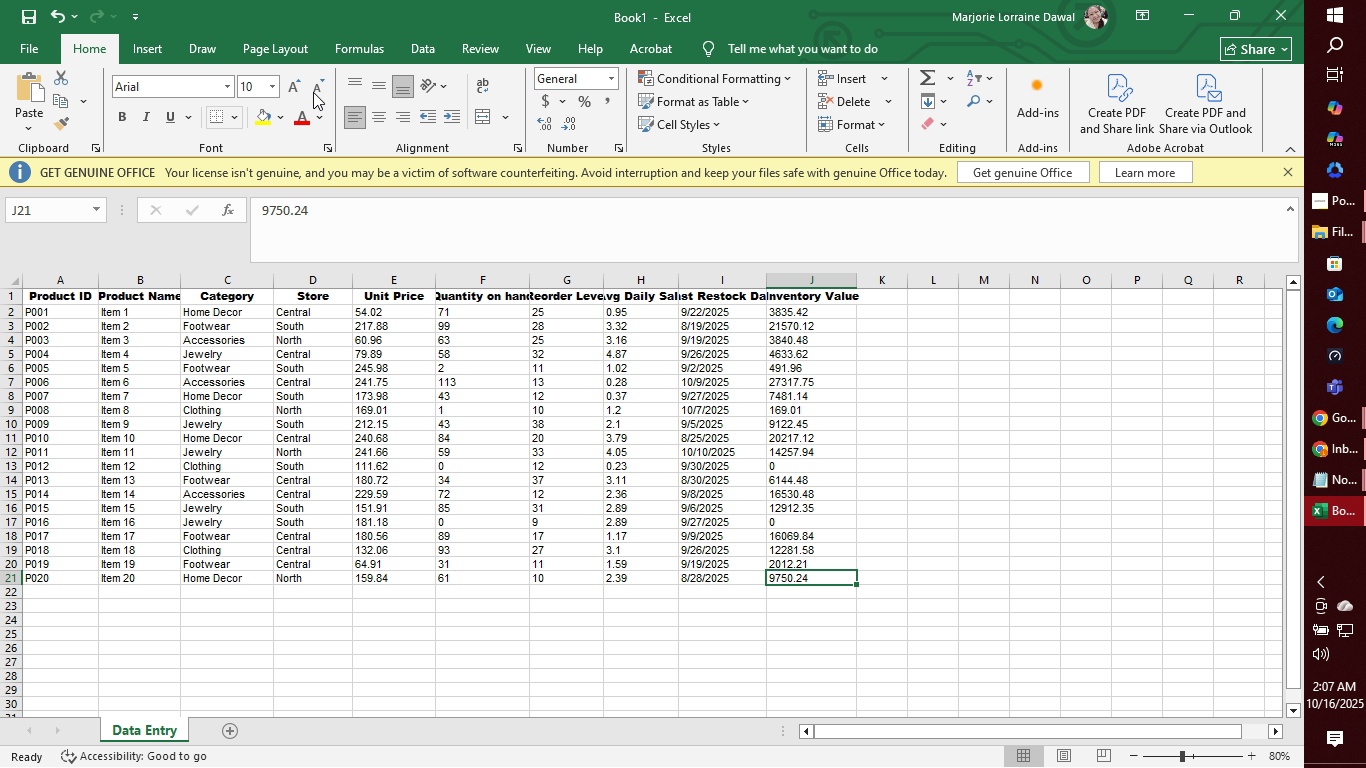 
left_click([535, 50])
 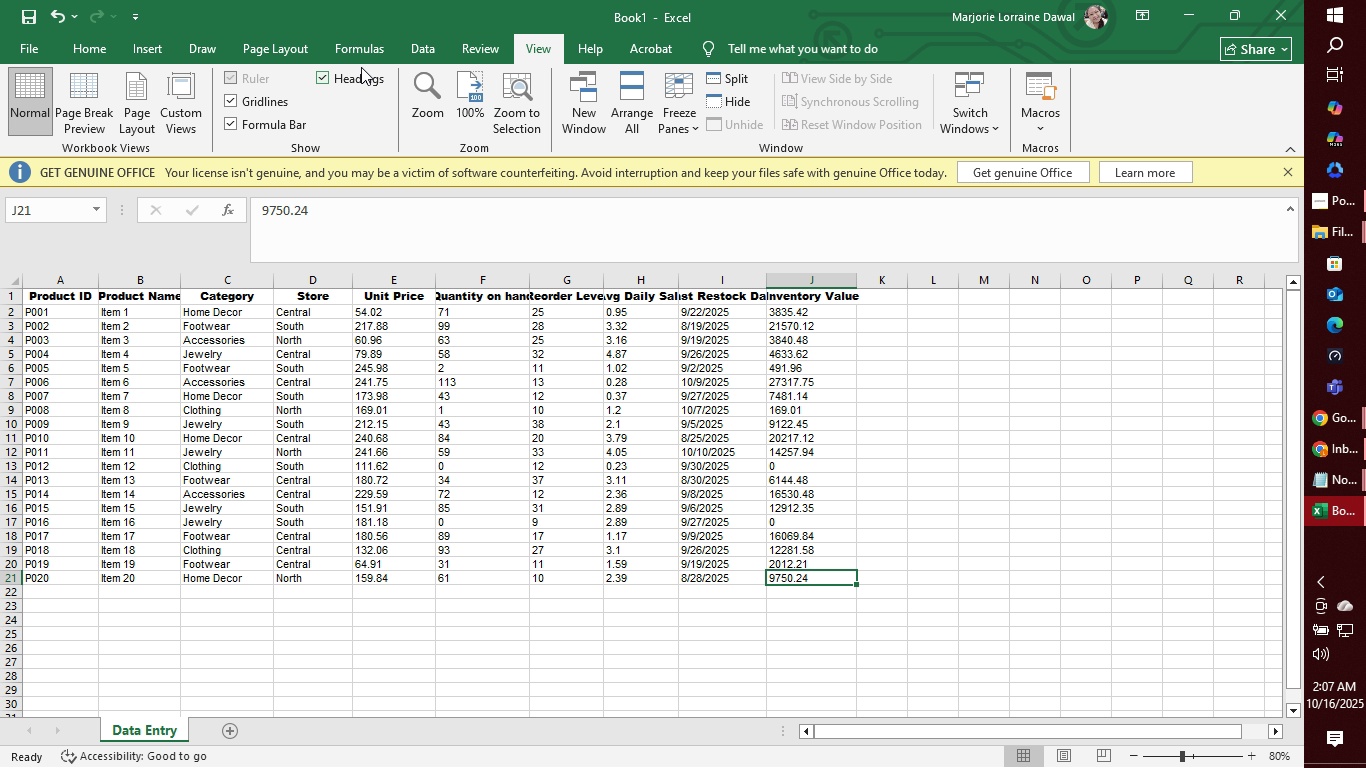 
left_click([413, 55])
 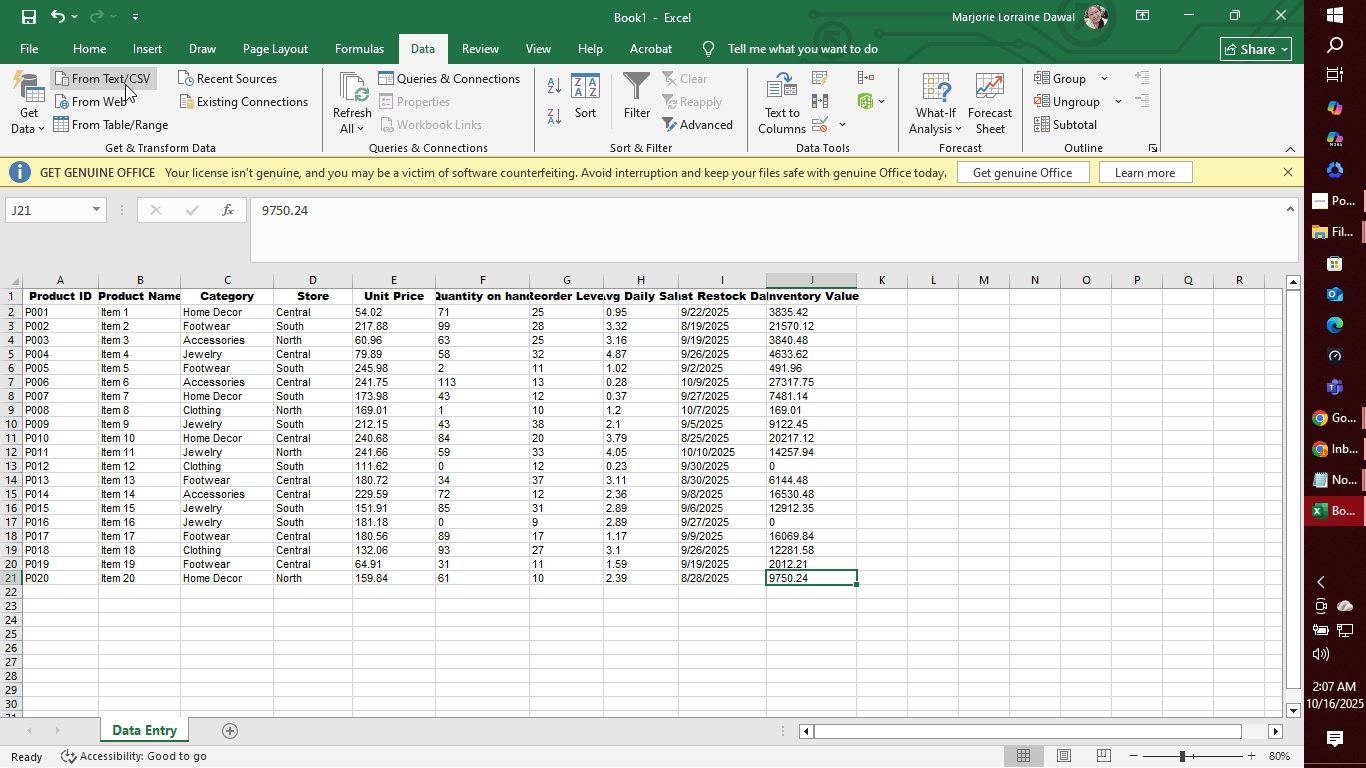 
mouse_move([276, 98])
 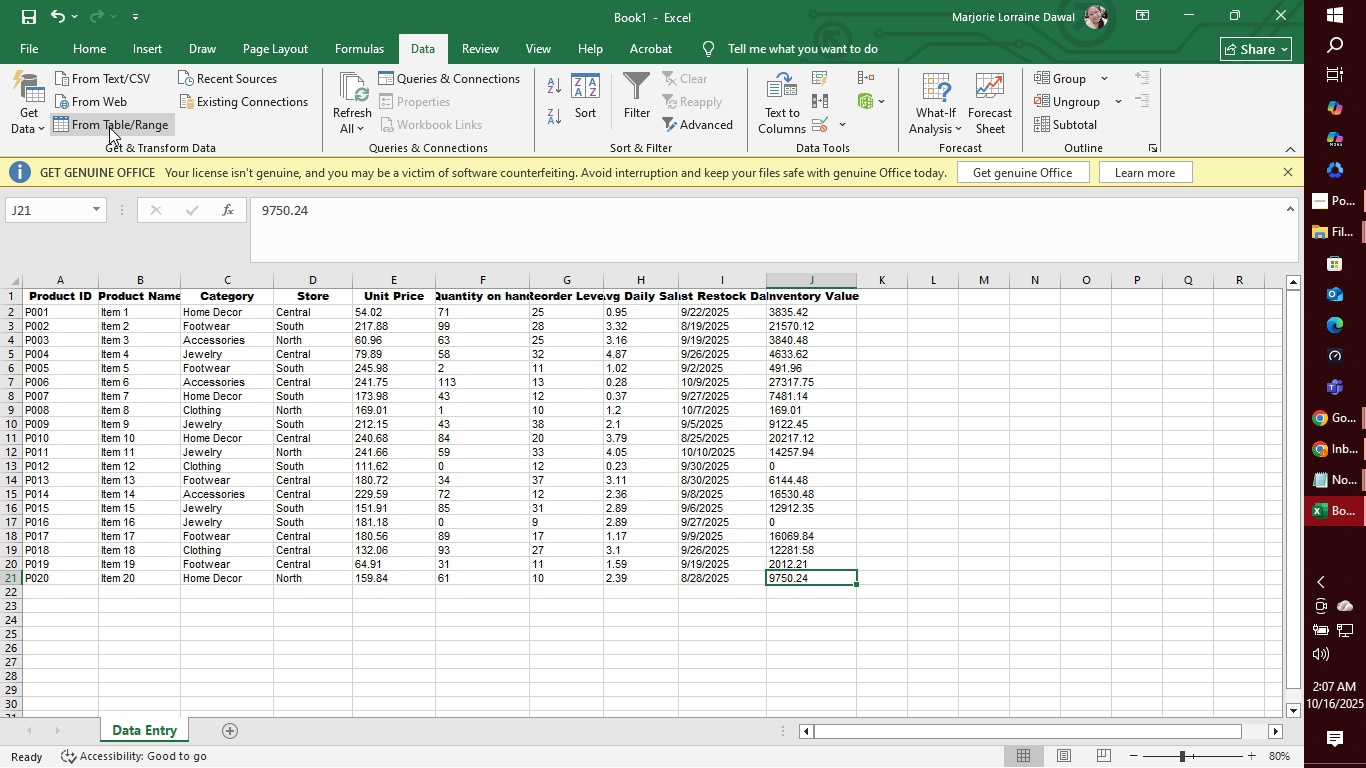 
left_click([109, 124])
 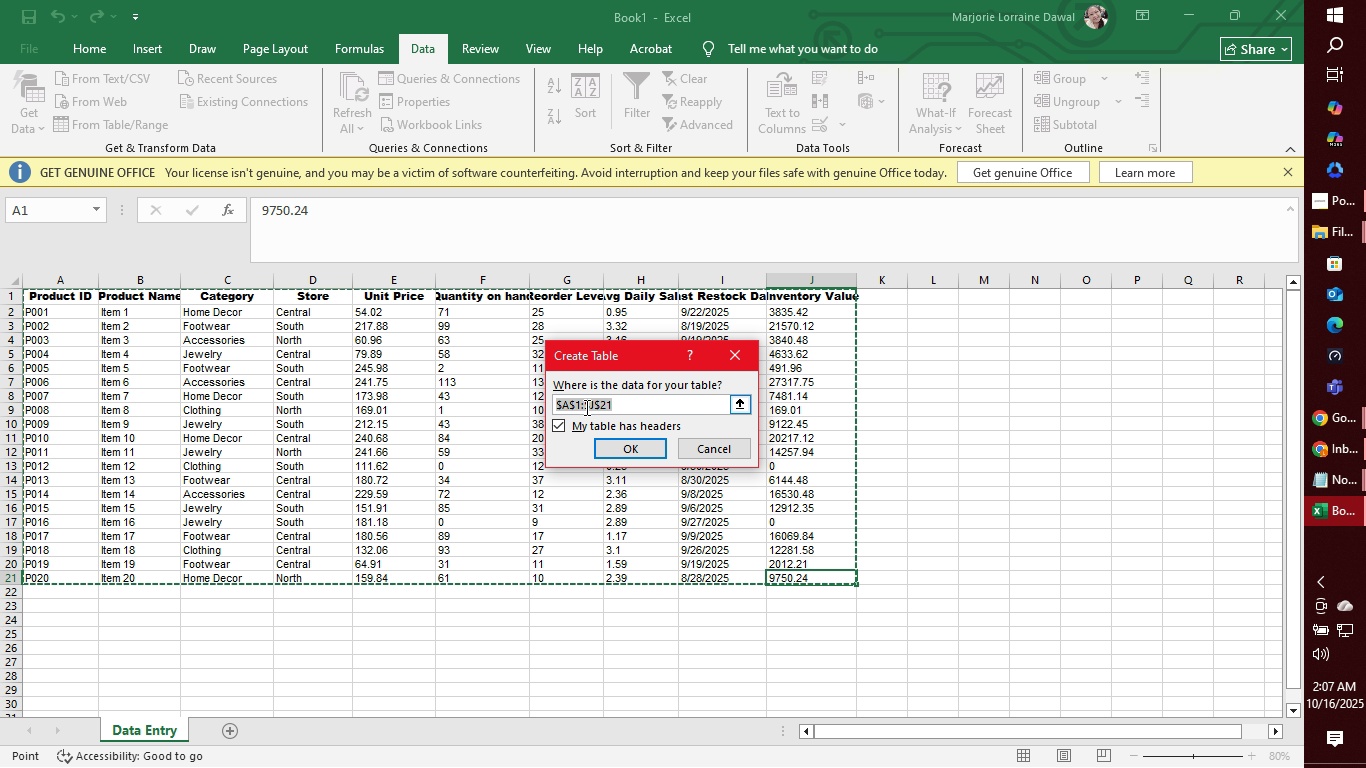 
wait(6.42)
 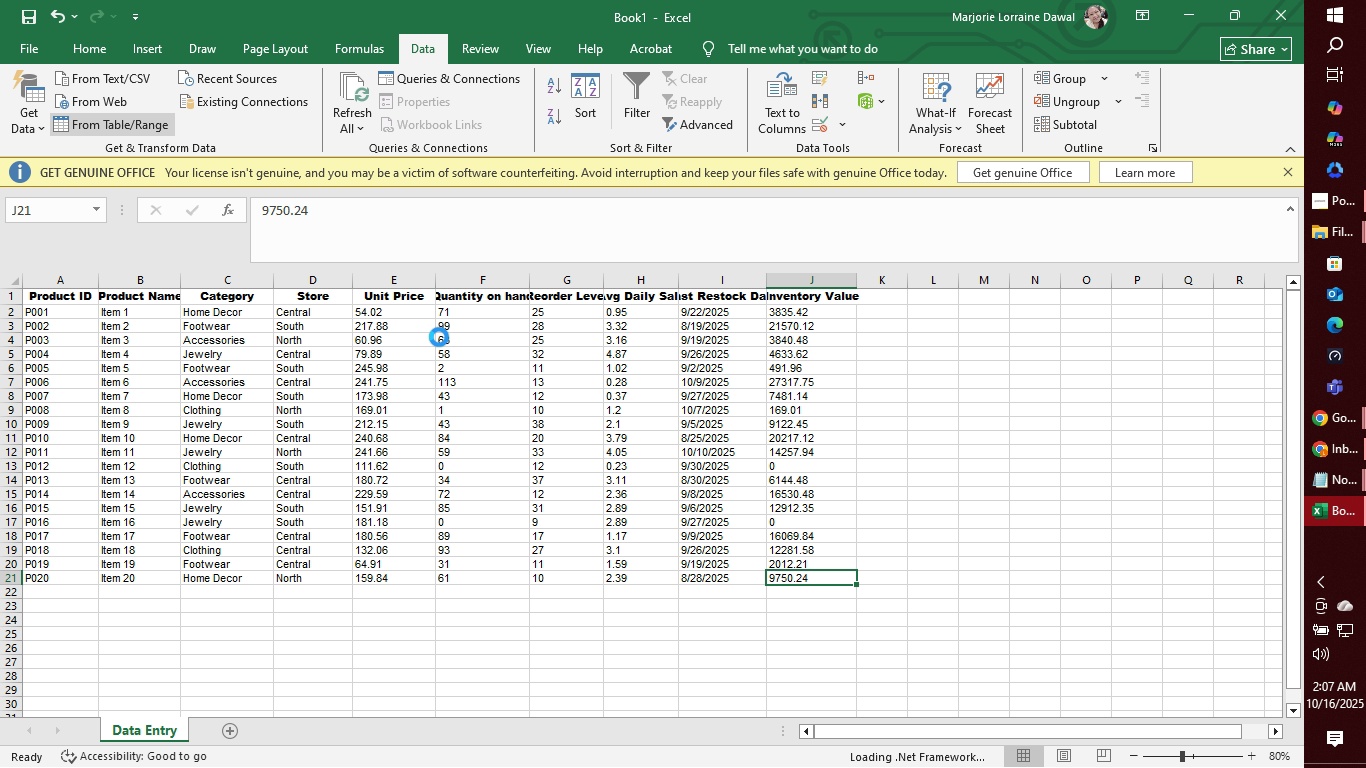 
left_click([627, 445])
 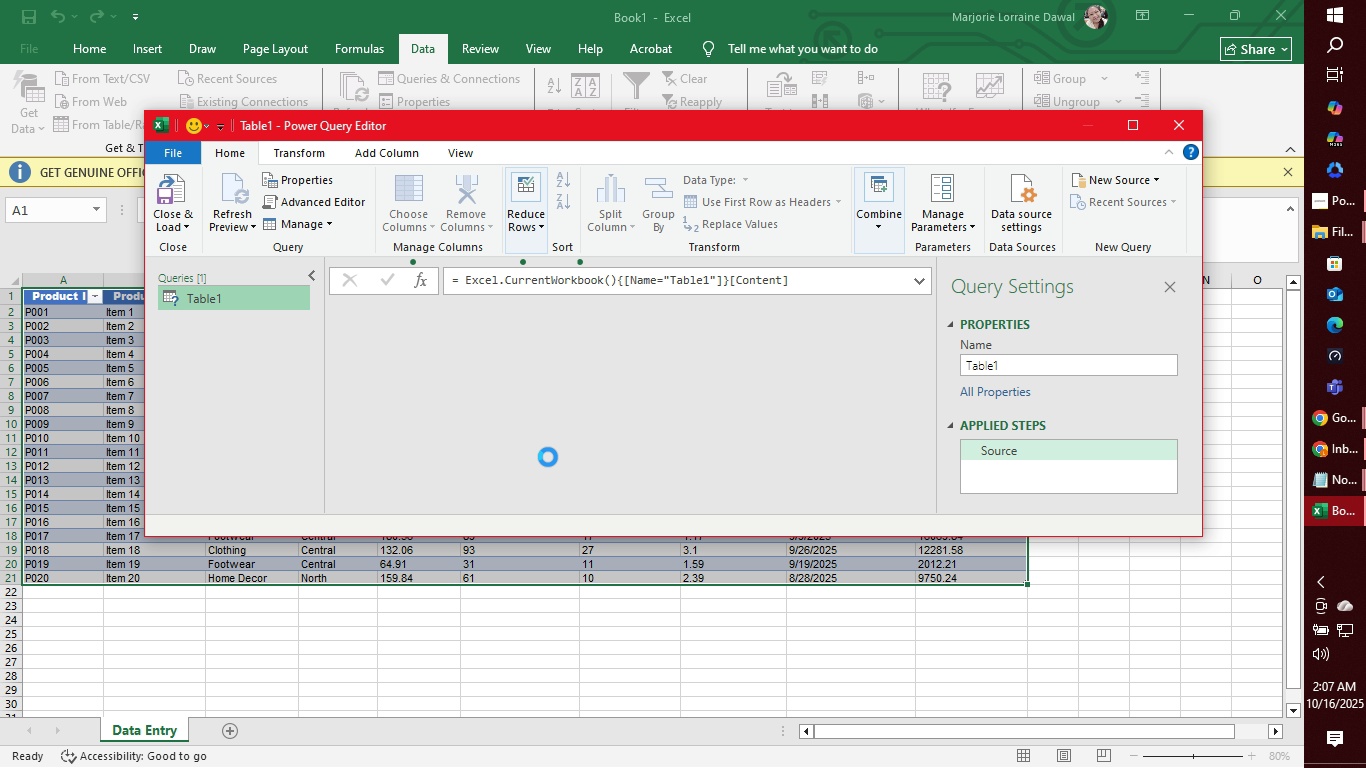 
wait(12.3)
 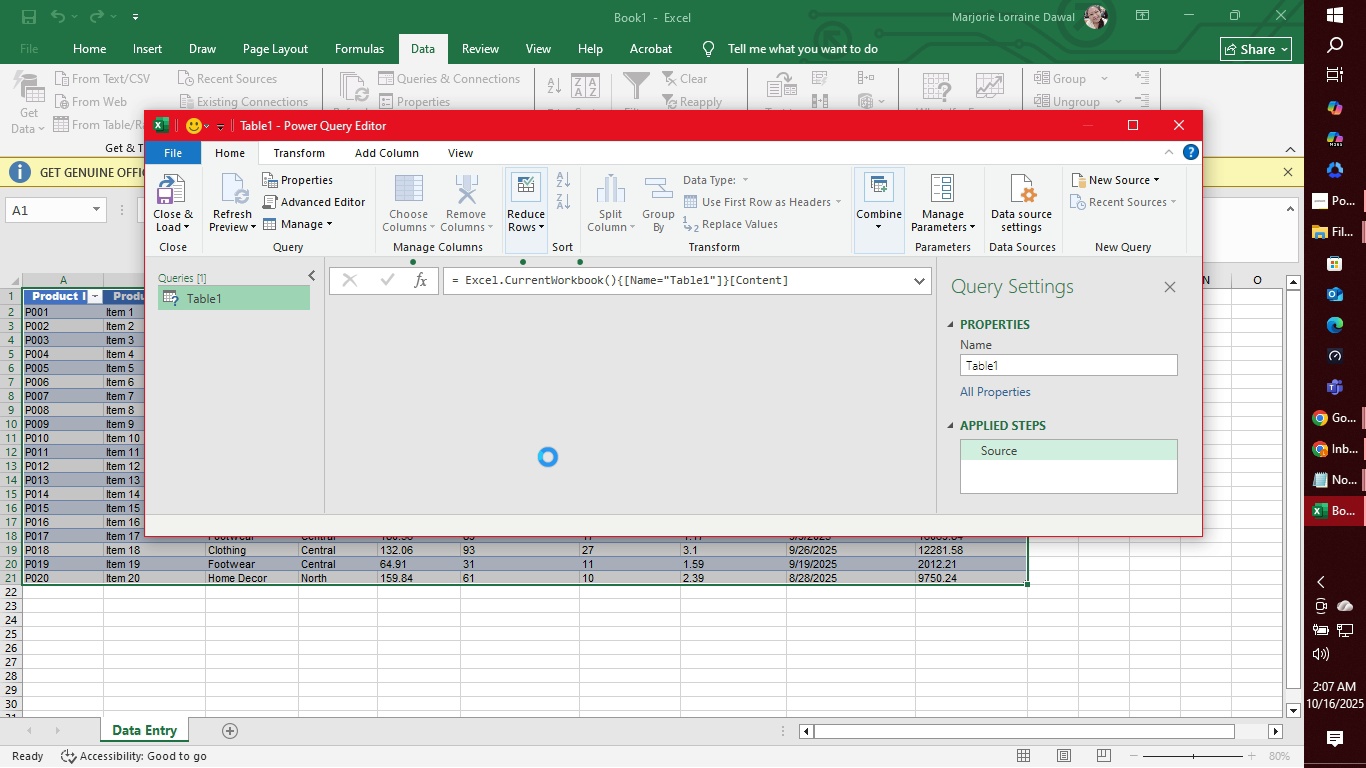 
left_click([995, 453])
 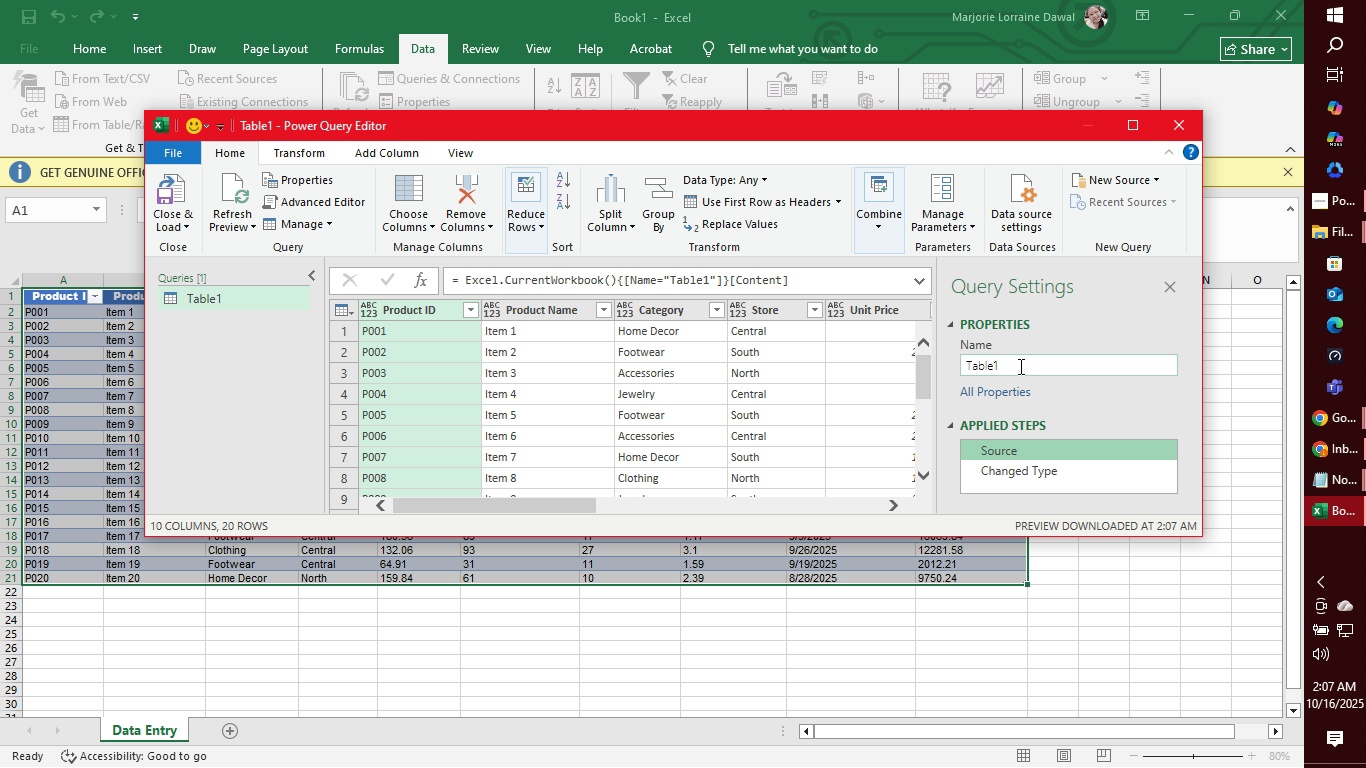 
left_click([1019, 368])
 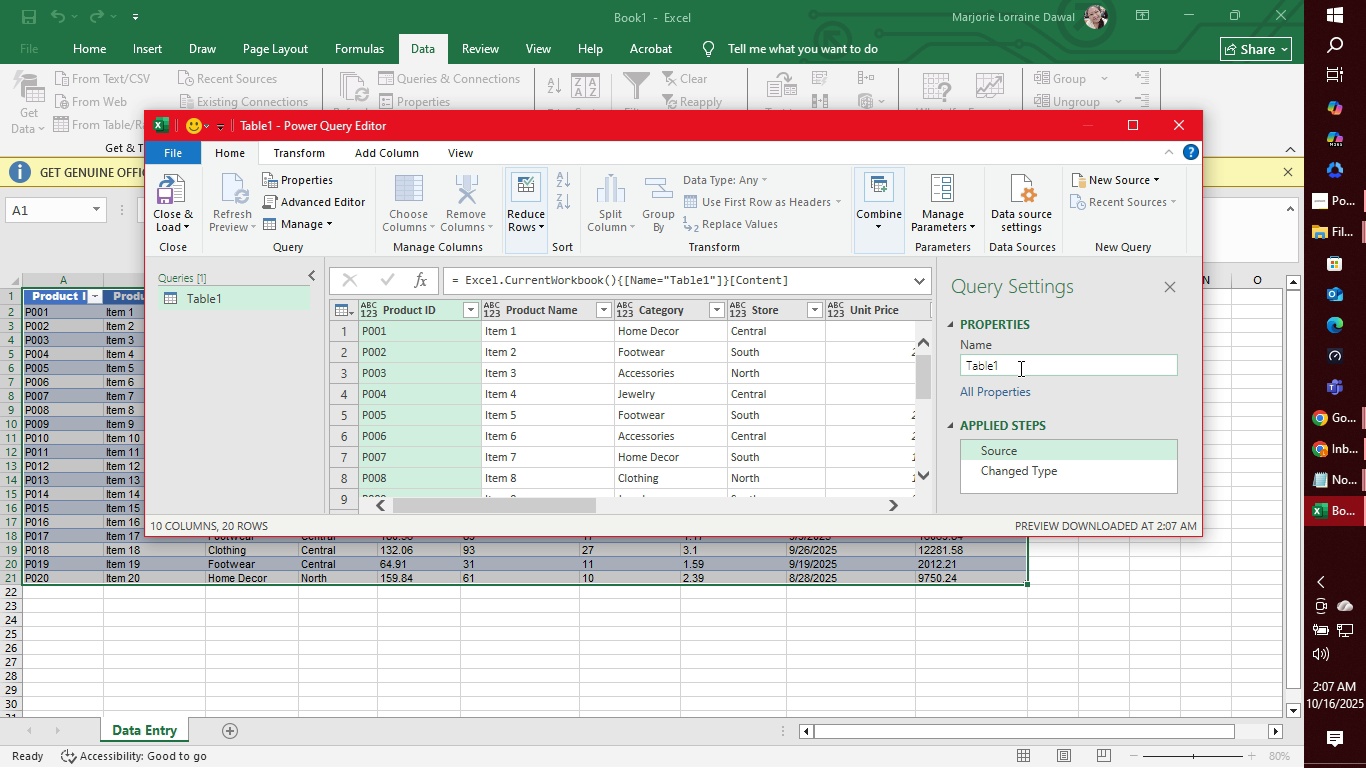 
left_click_drag(start_coordinate=[1019, 368], to_coordinate=[943, 368])
 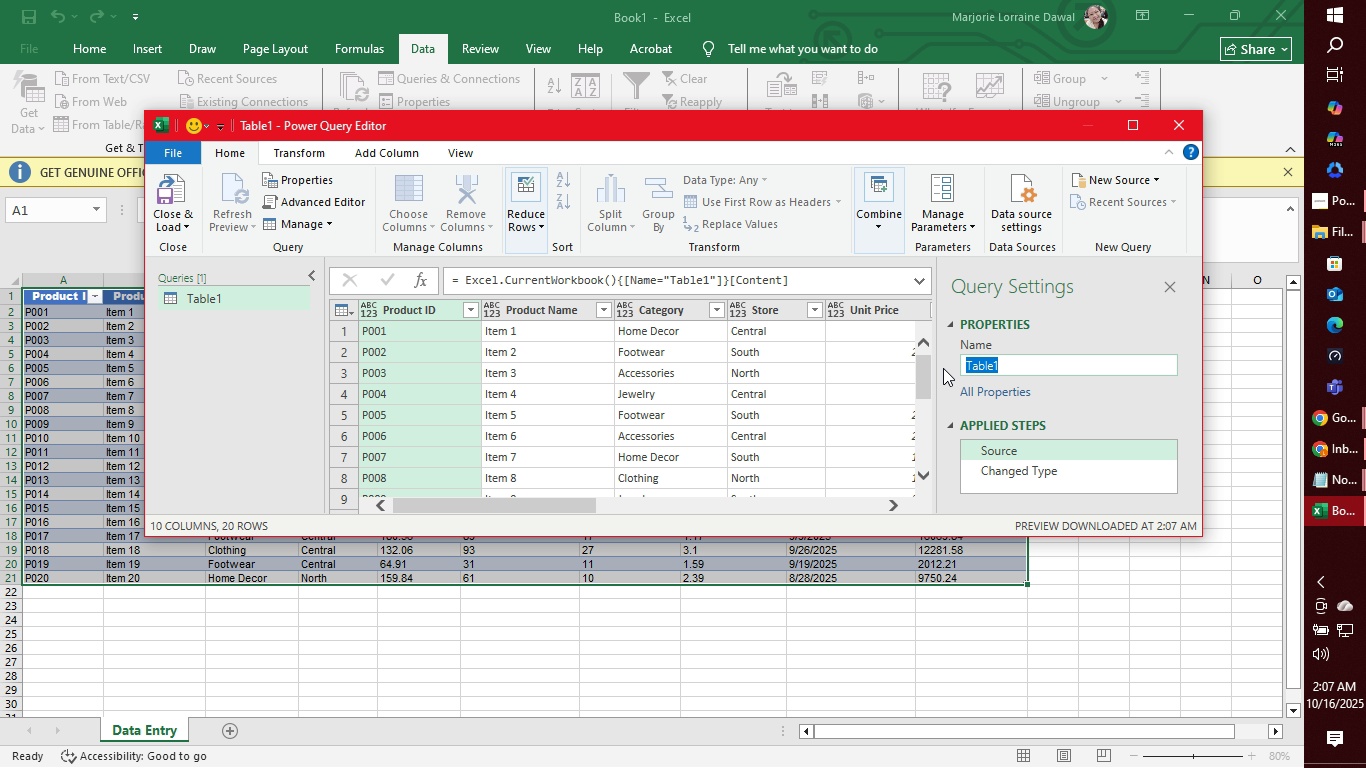 
type(DataEntry)
 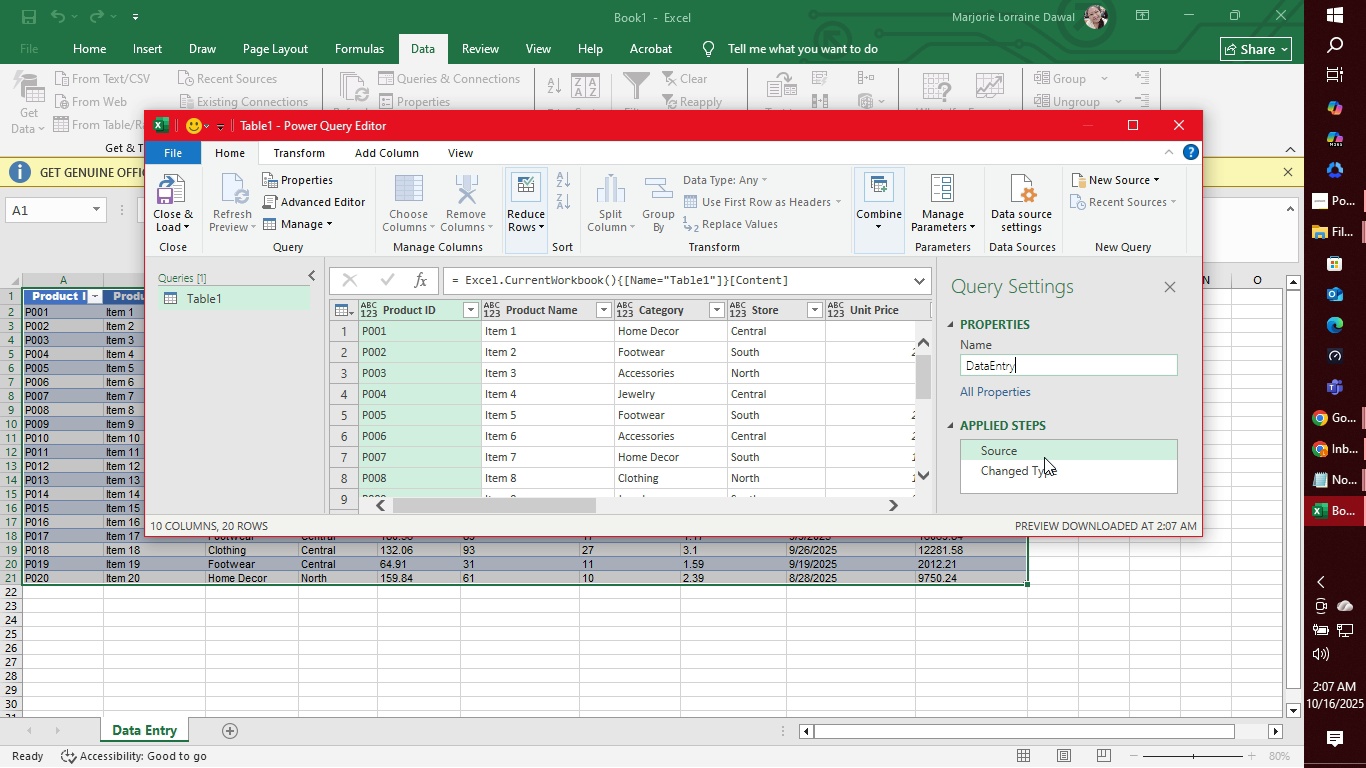 
left_click([1060, 414])
 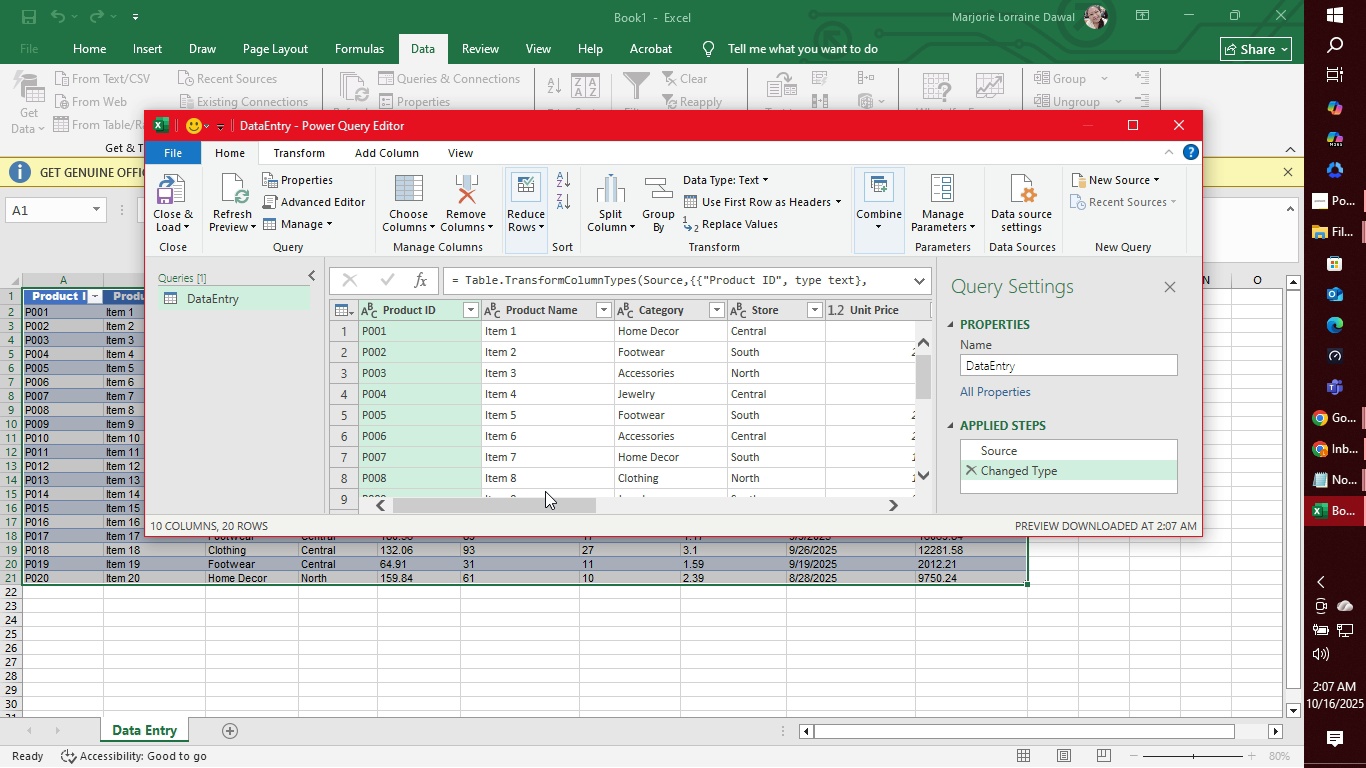 
hold_key(key=ControlLeft, duration=1.52)
left_click([552, 313])
 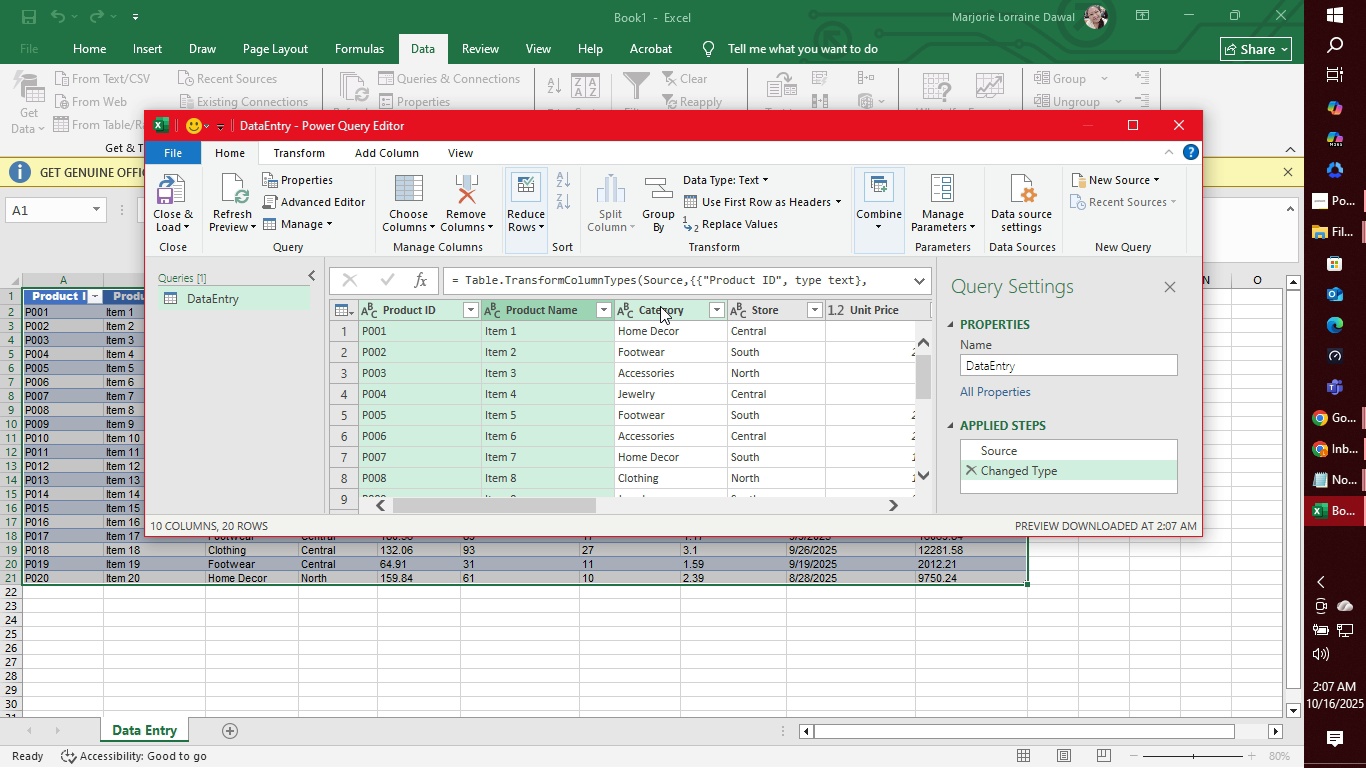 
hold_key(key=ControlLeft, duration=0.49)
 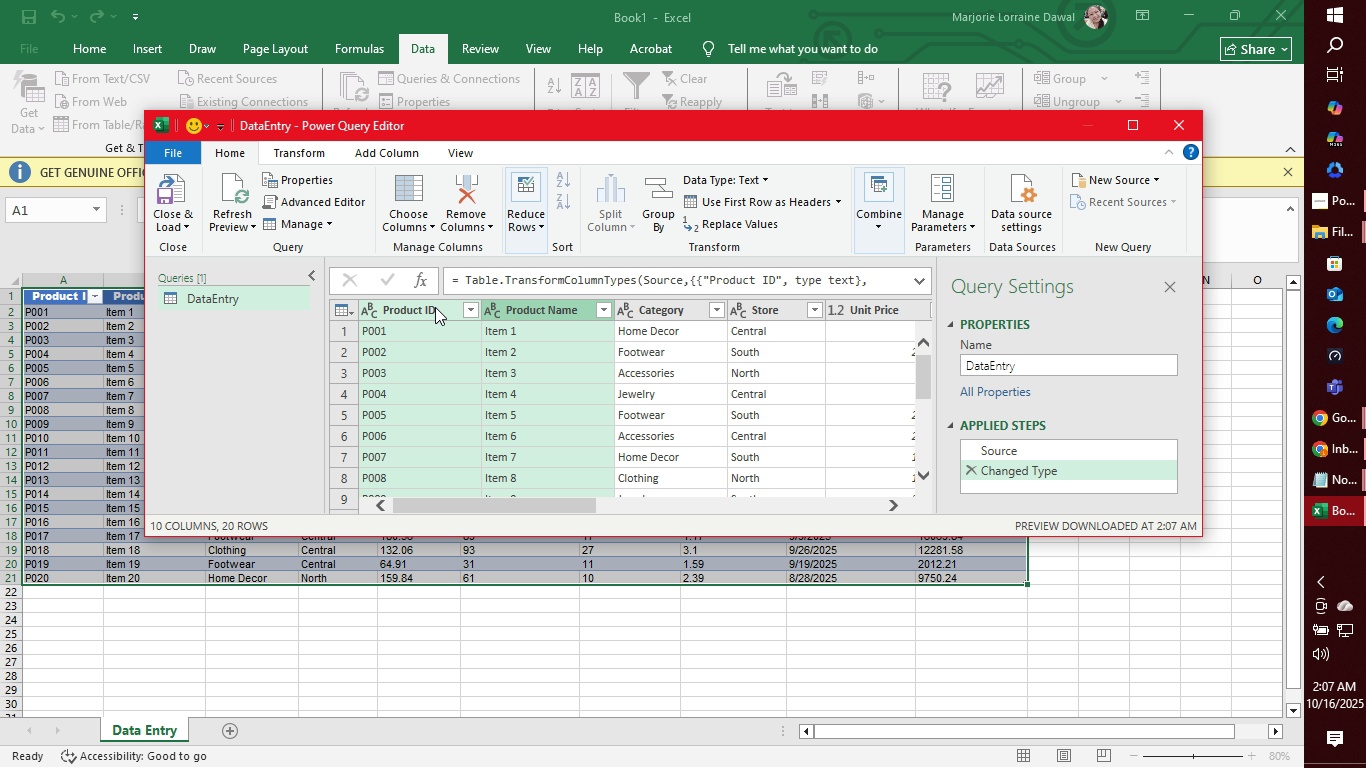 
hold_key(key=ControlLeft, duration=0.65)
left_click([531, 313])
 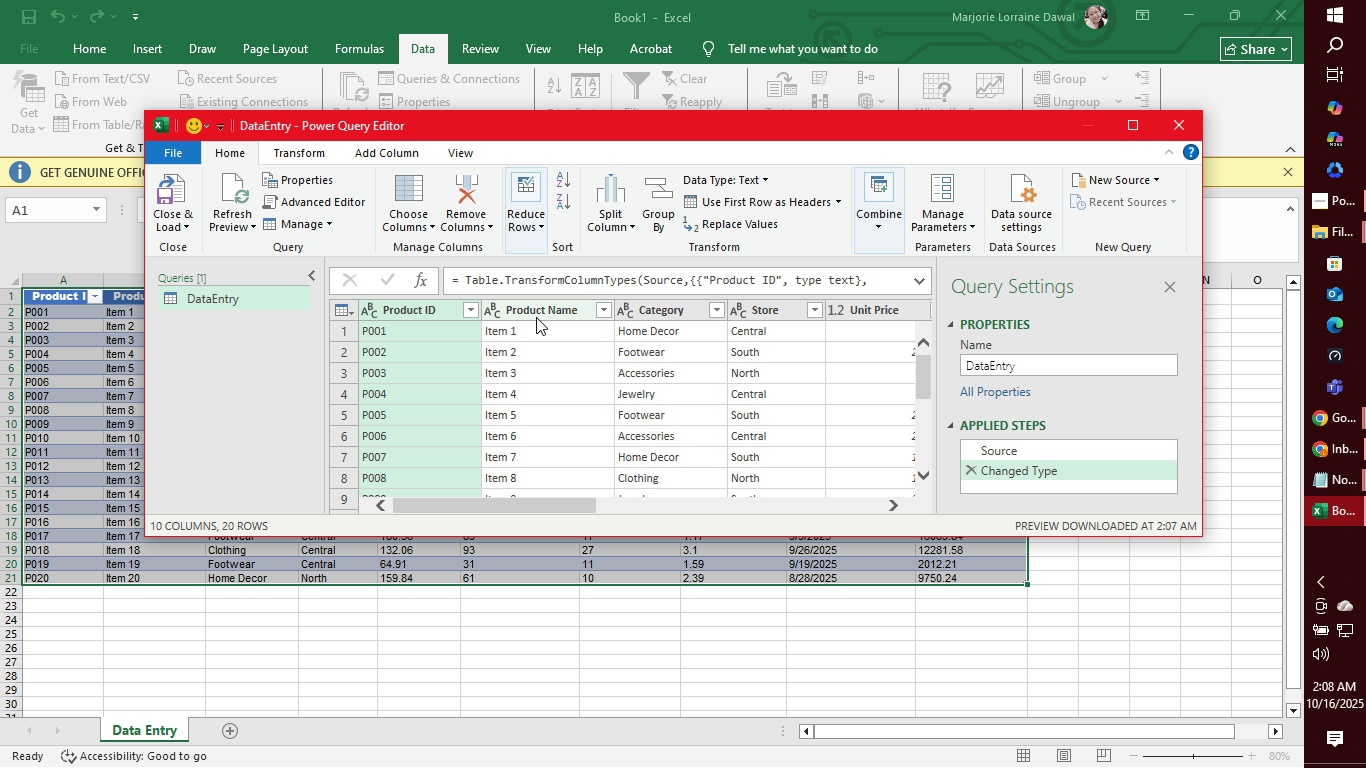 
left_click_drag(start_coordinate=[516, 509], to_coordinate=[848, 517])
 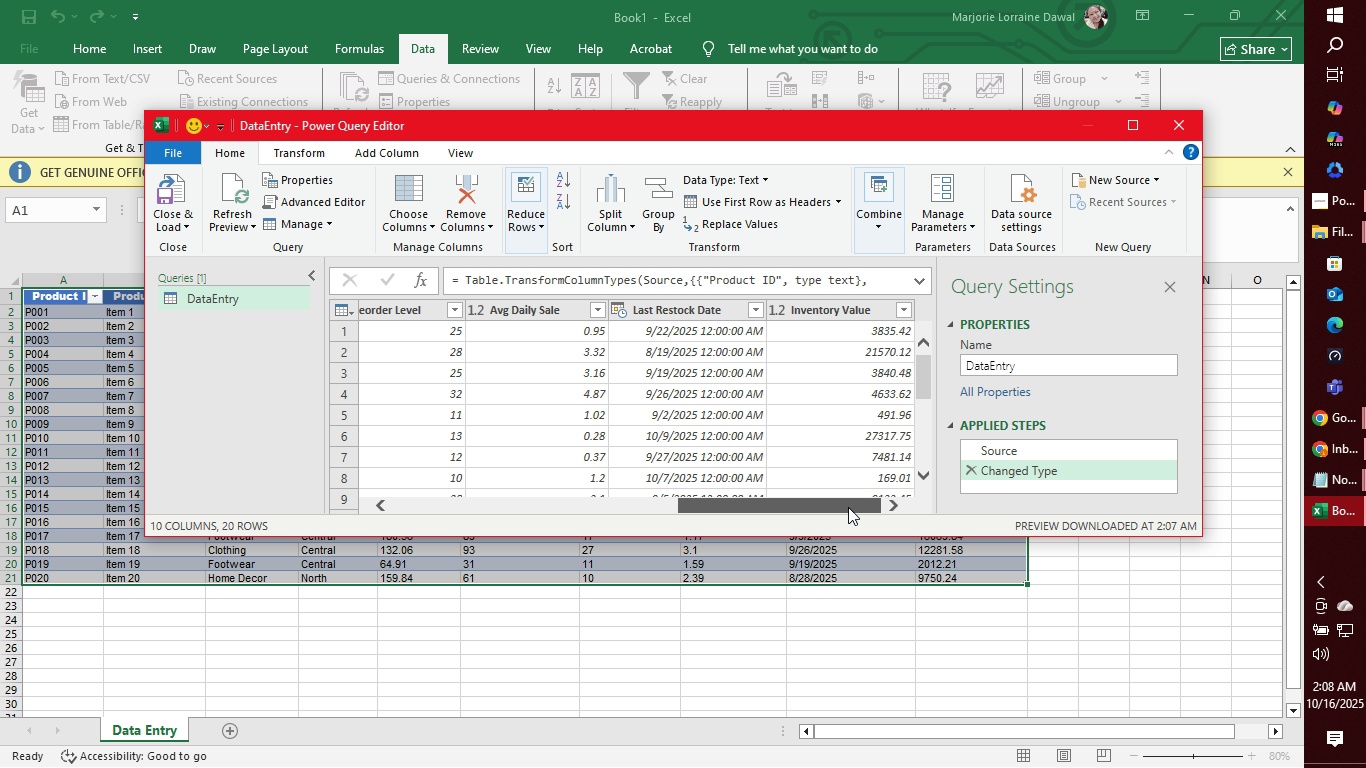 
left_click([848, 507])
 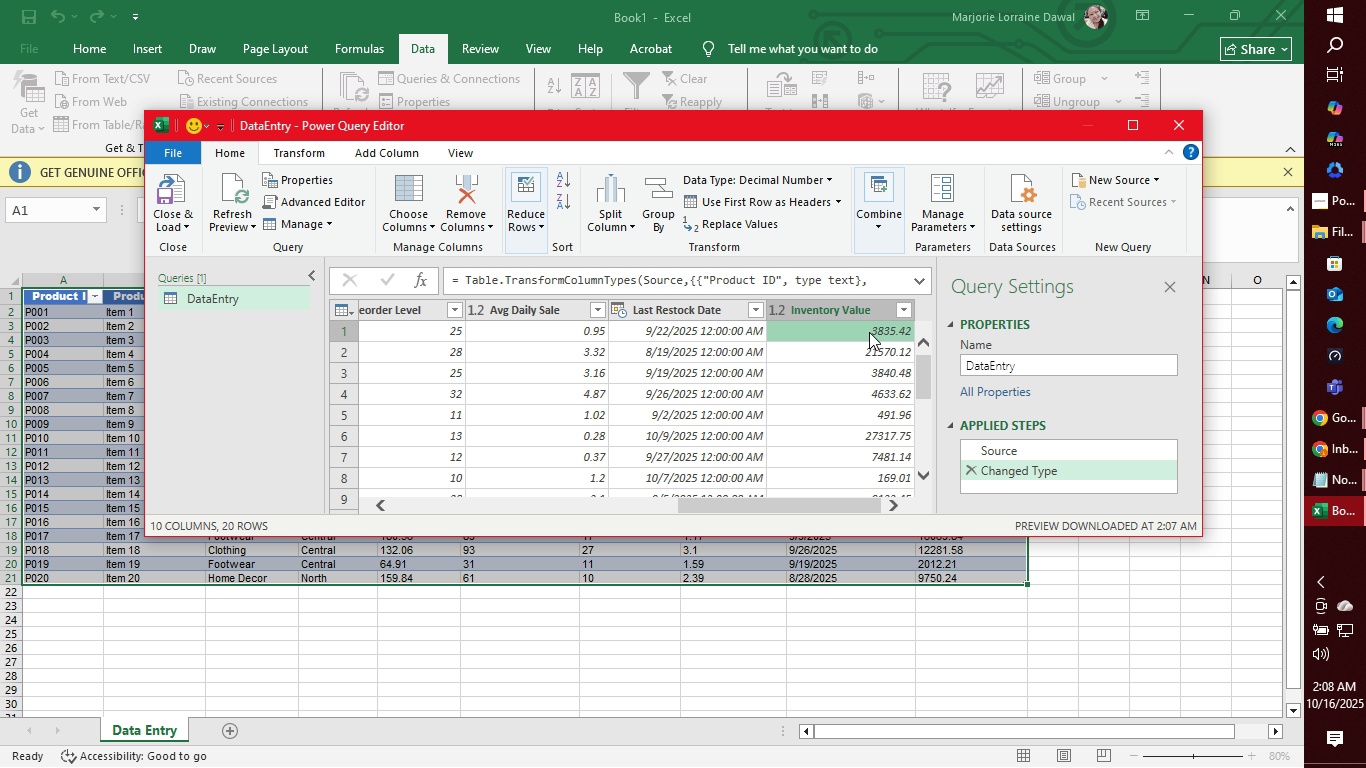 
left_click([869, 332])
 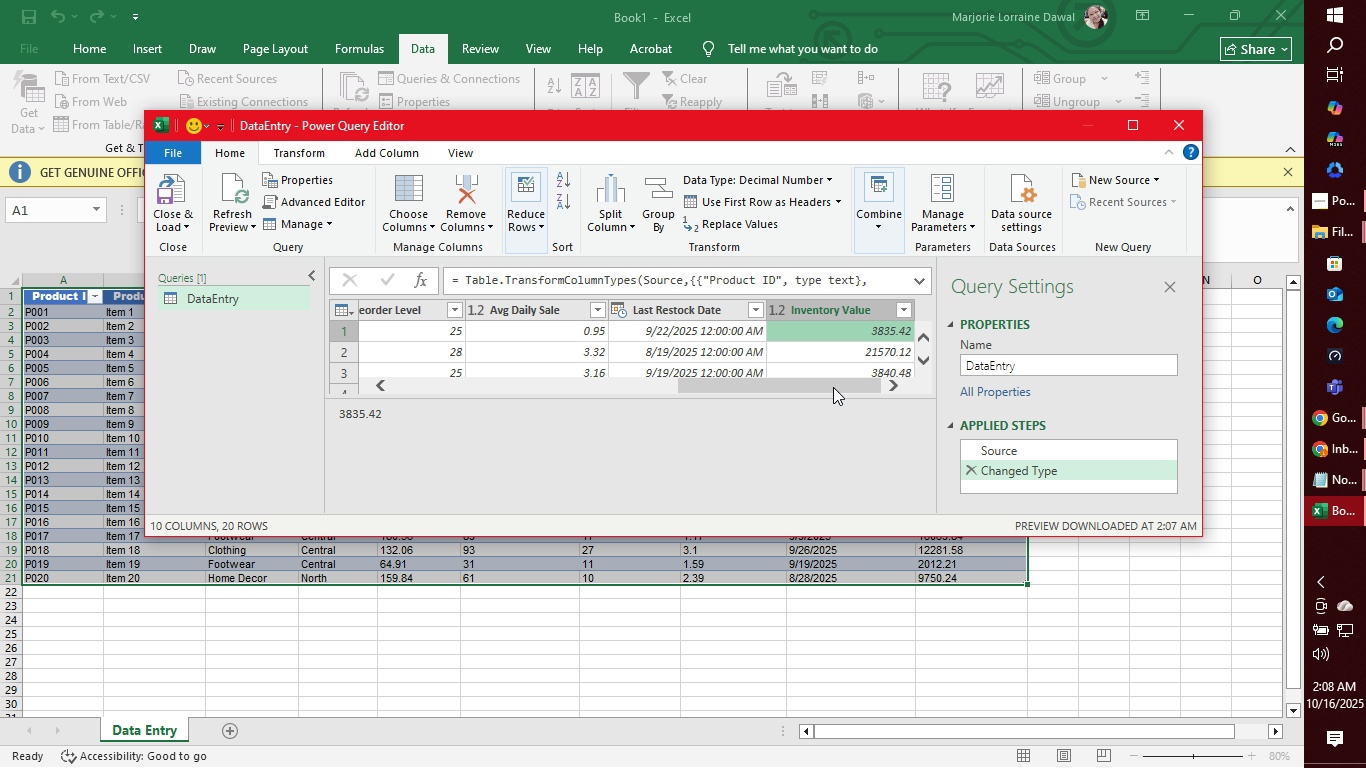 
left_click([723, 346])
 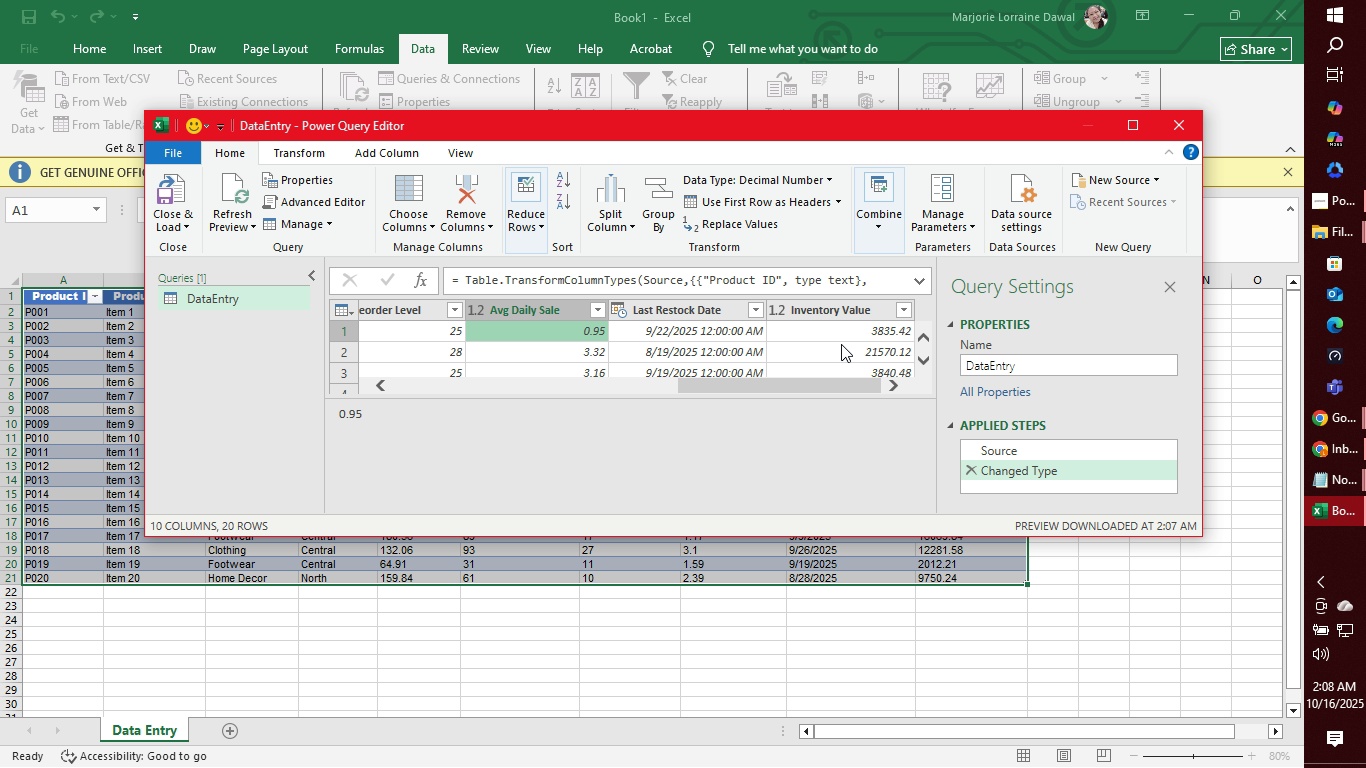 
left_click([846, 342])
 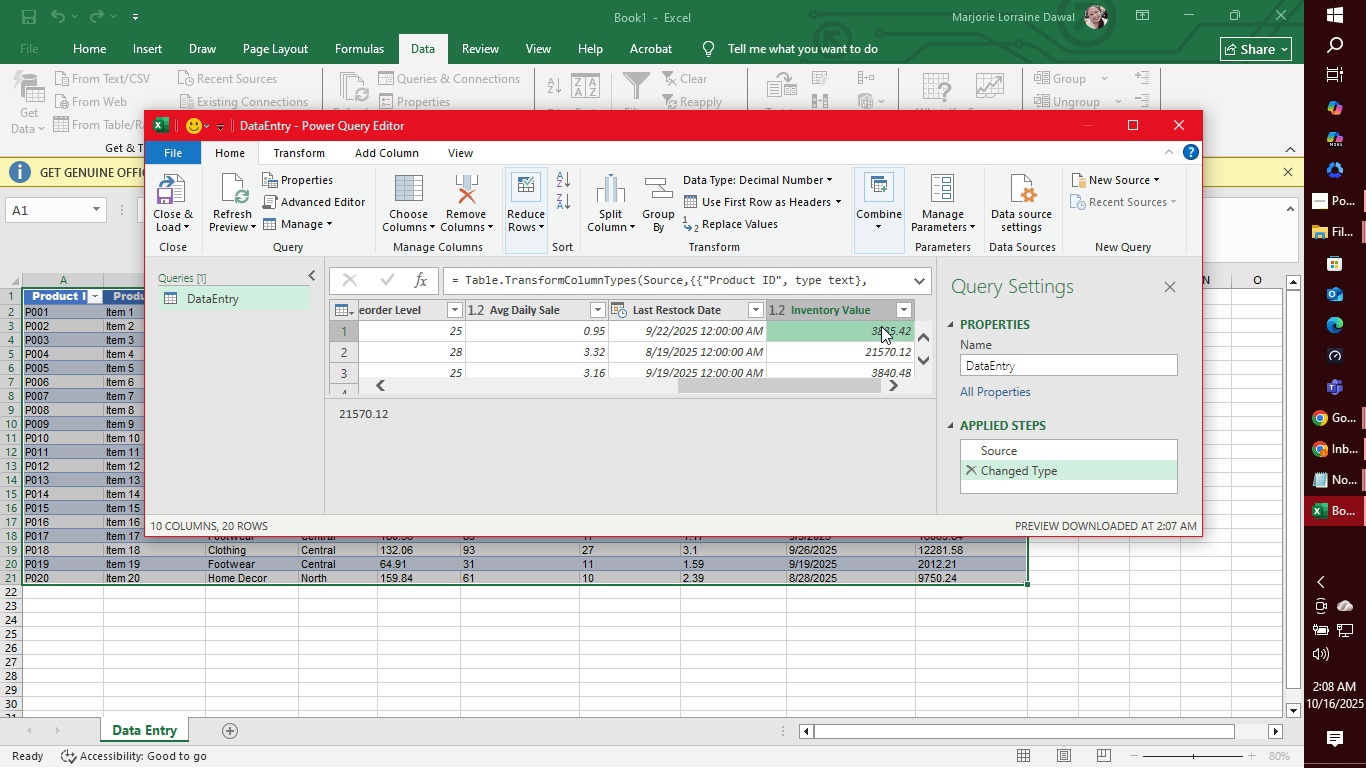 
left_click([881, 326])
 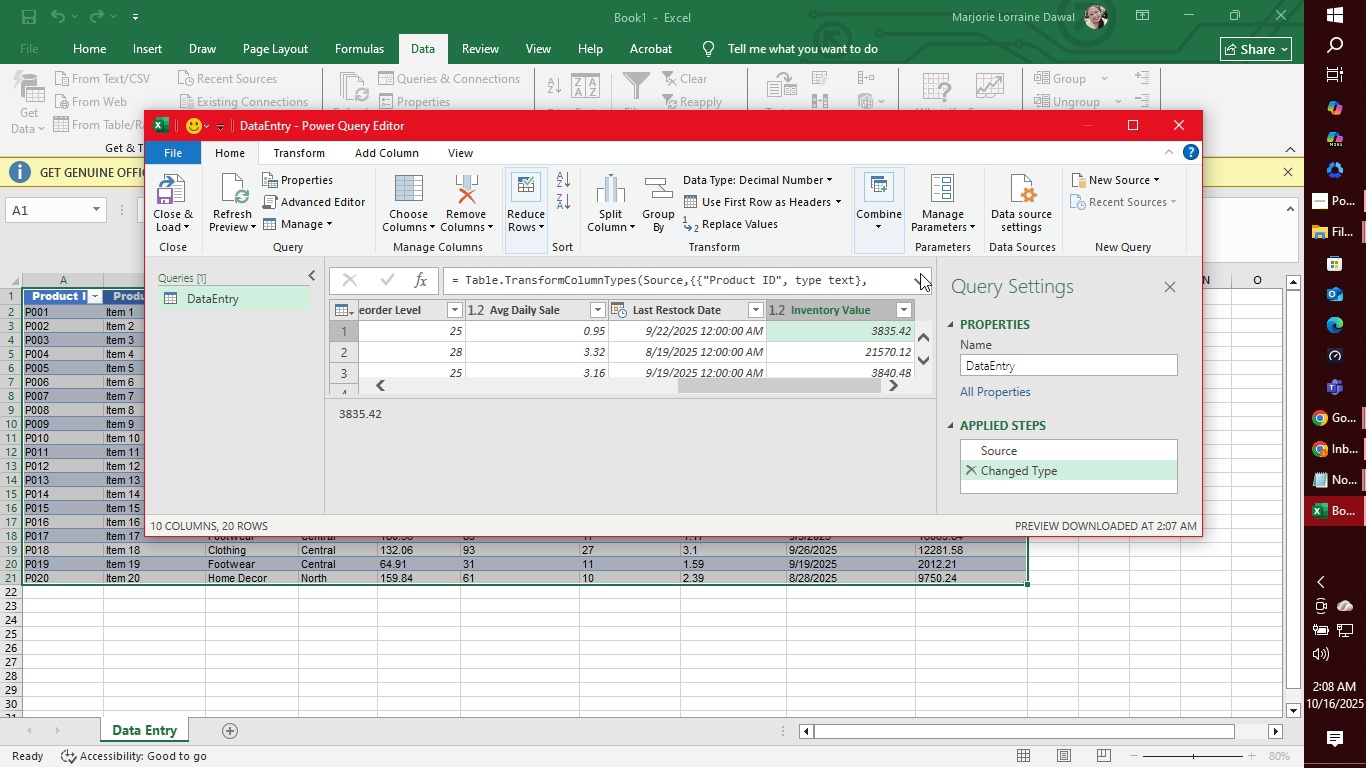 
left_click([920, 273])
 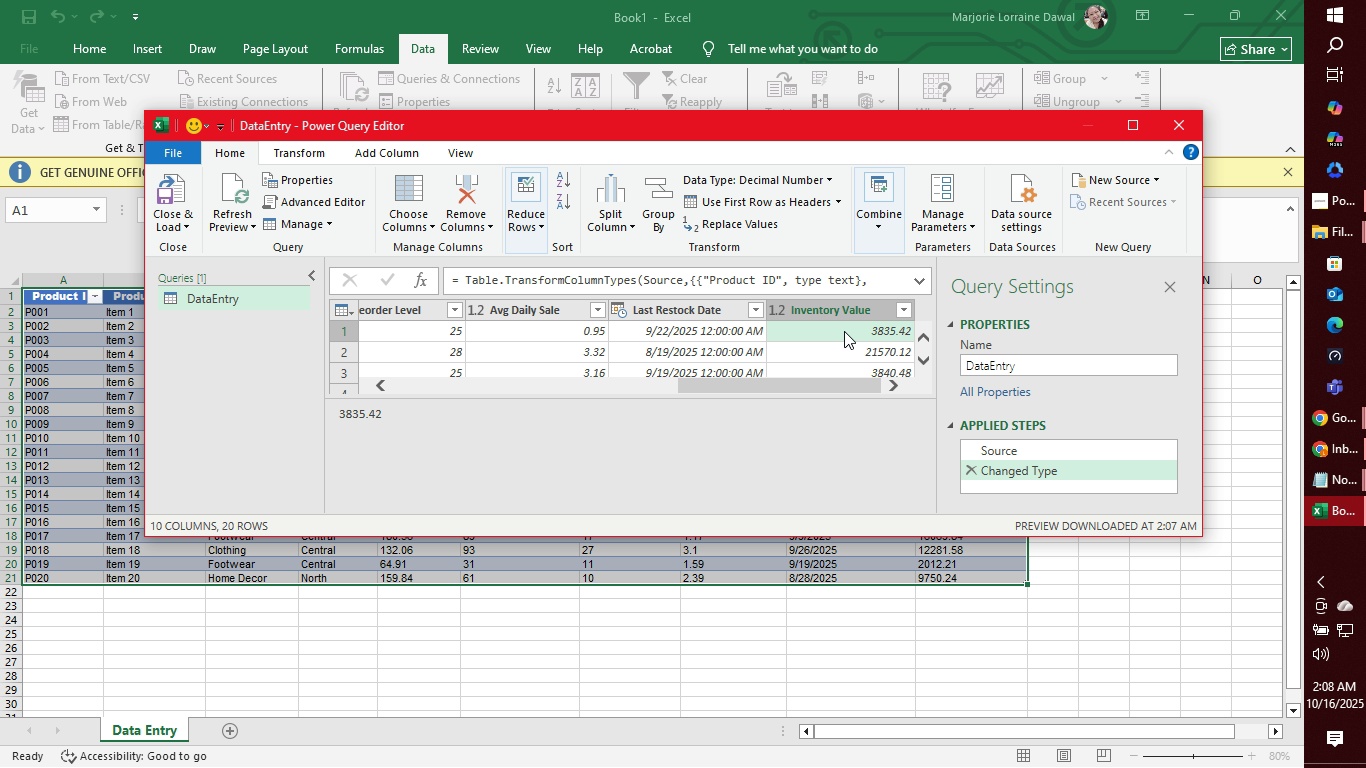 
left_click([853, 332])
 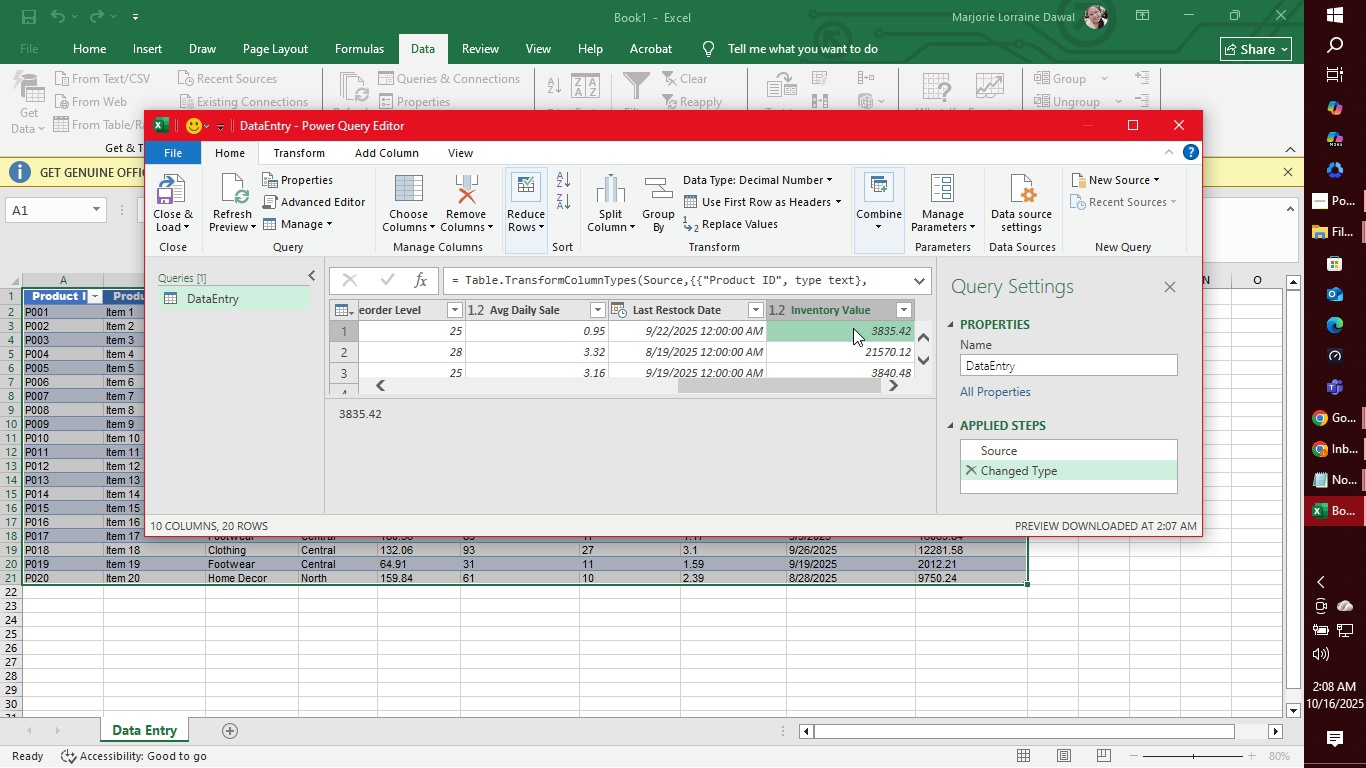 
left_click([853, 337])
 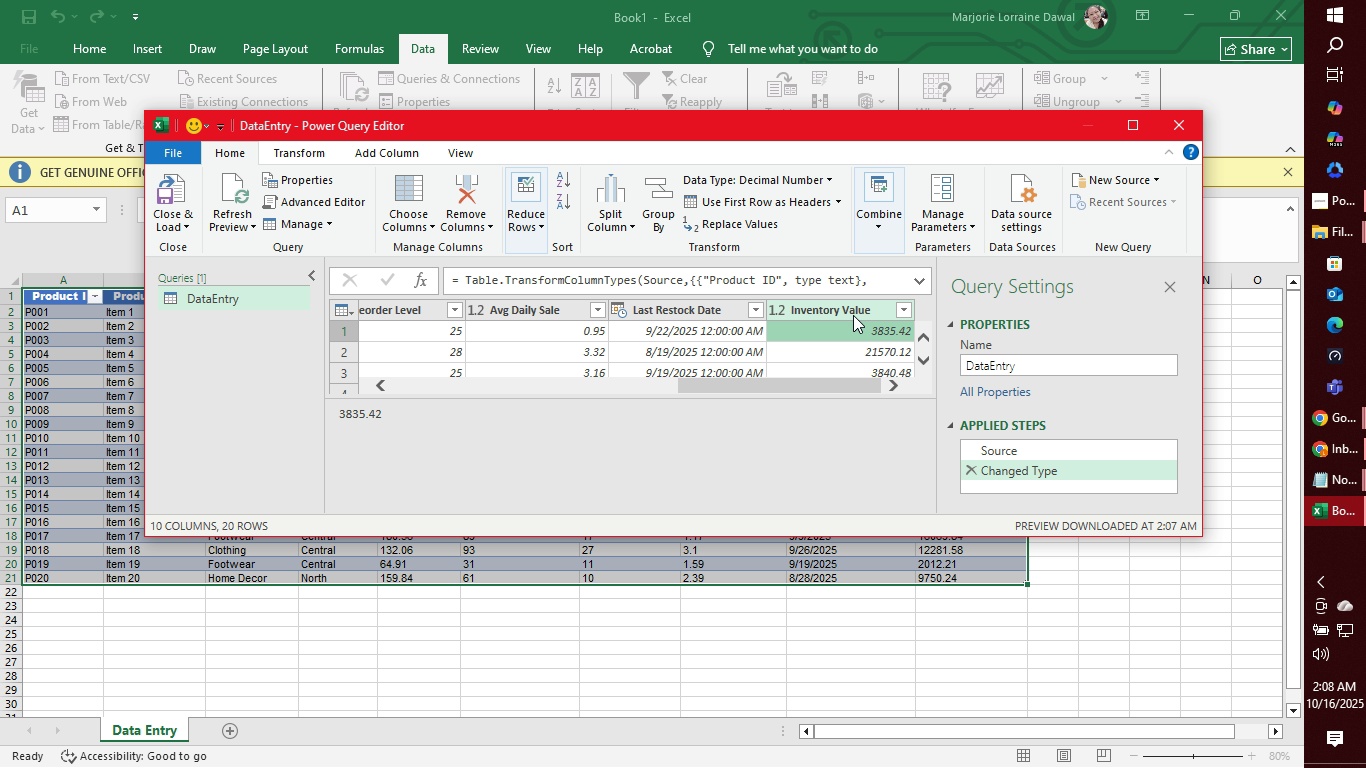 
left_click([853, 315])
 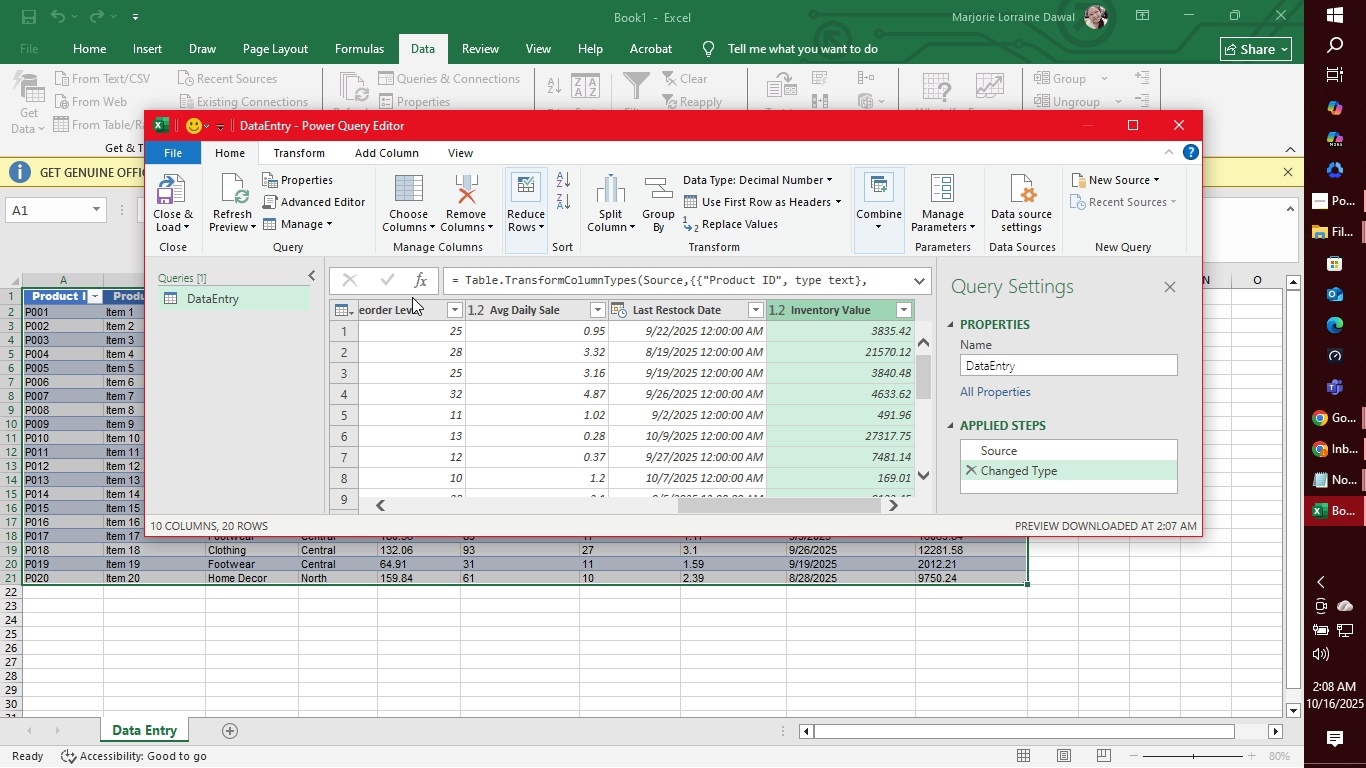 
left_click([421, 286])
 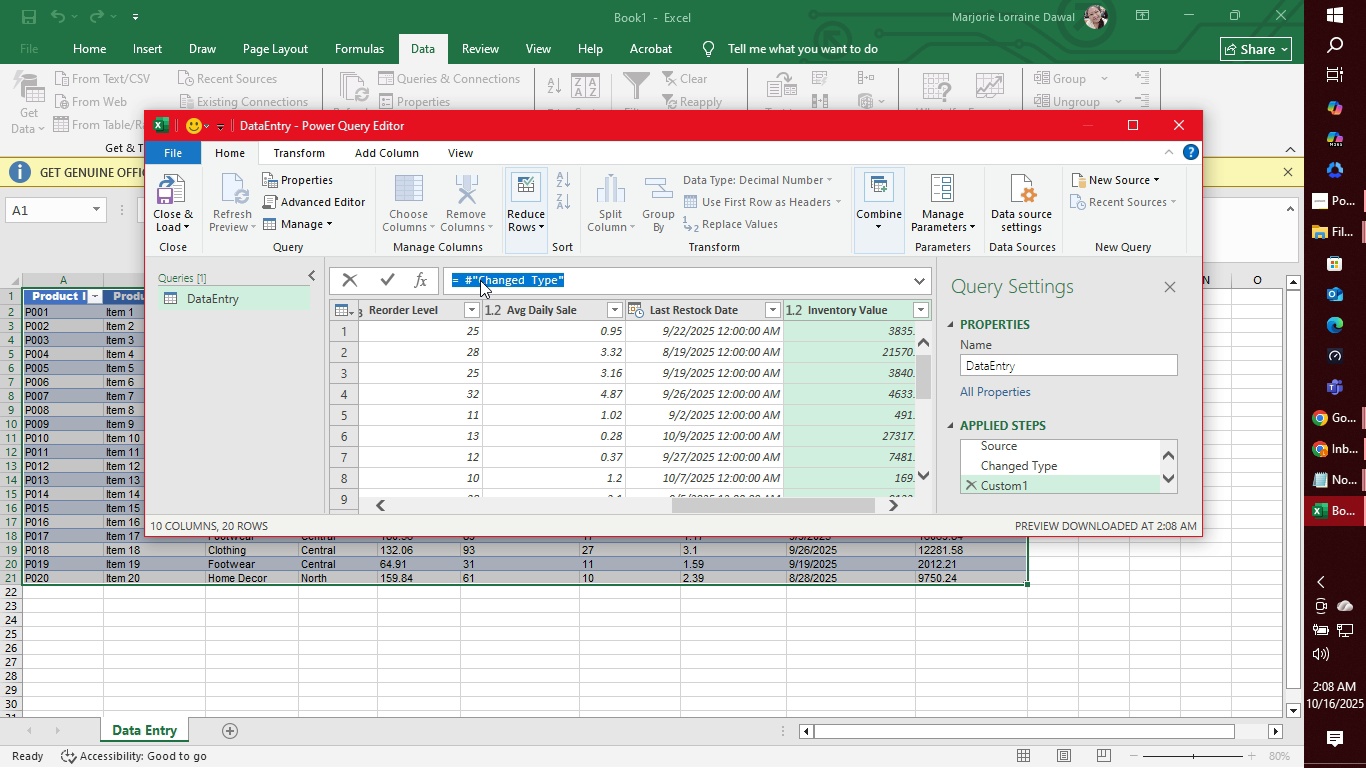 
left_click([463, 277])
 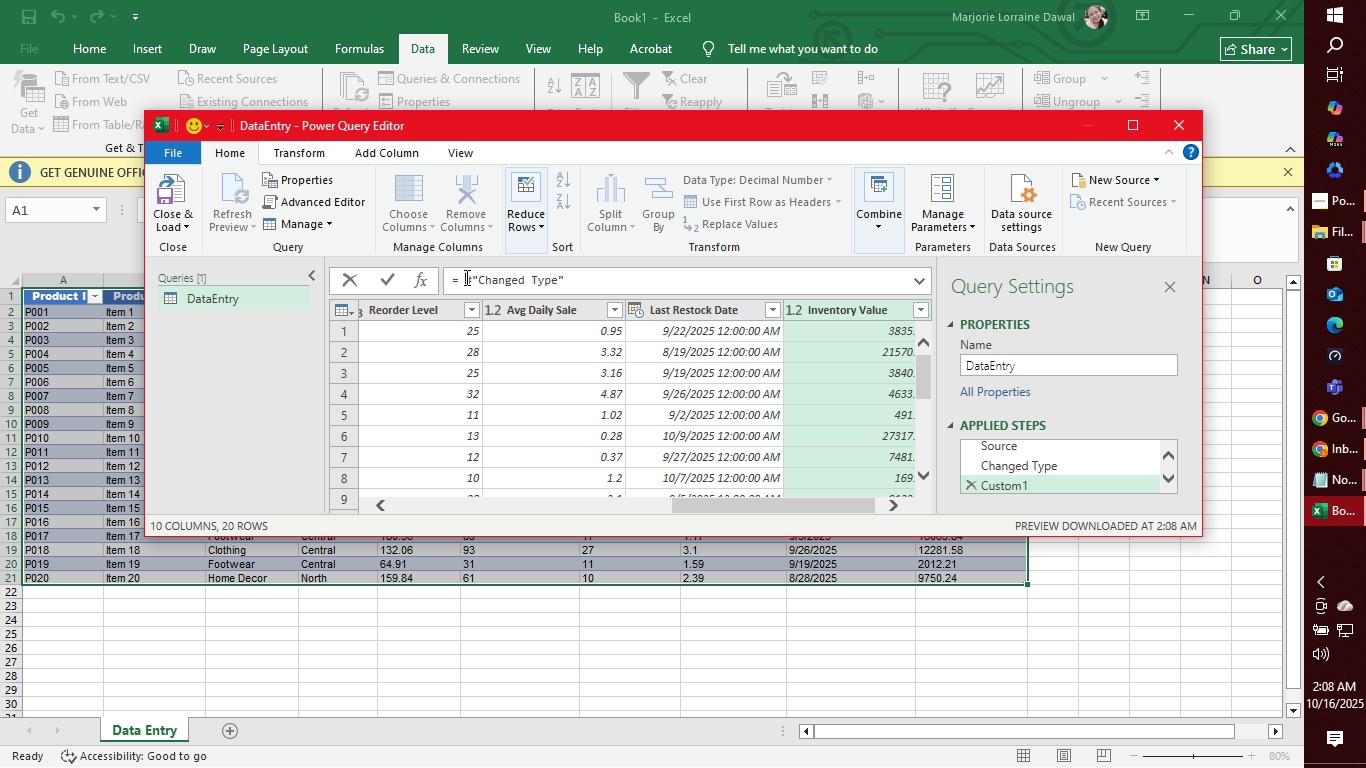 
left_click_drag(start_coordinate=[465, 277], to_coordinate=[615, 280])
 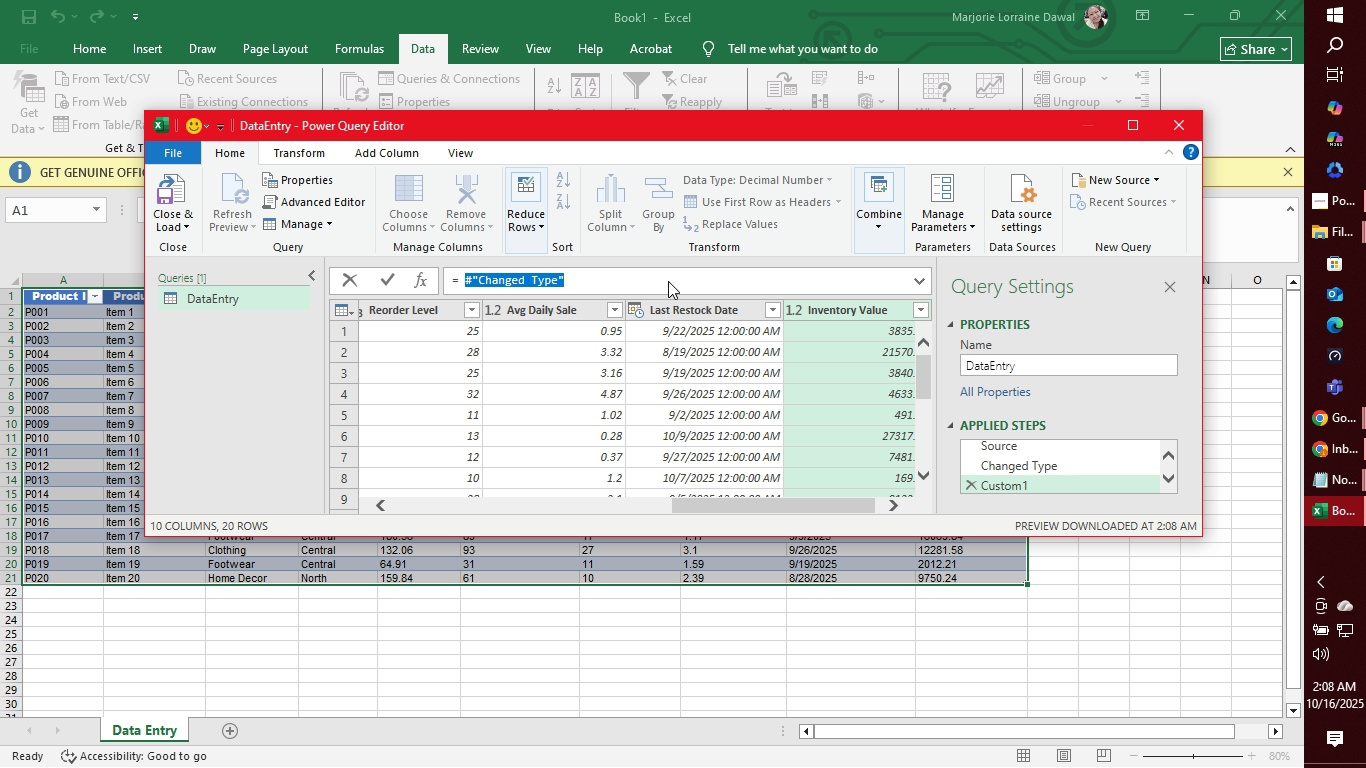 
key(Backspace)
key(Backspace)
type(E2)
 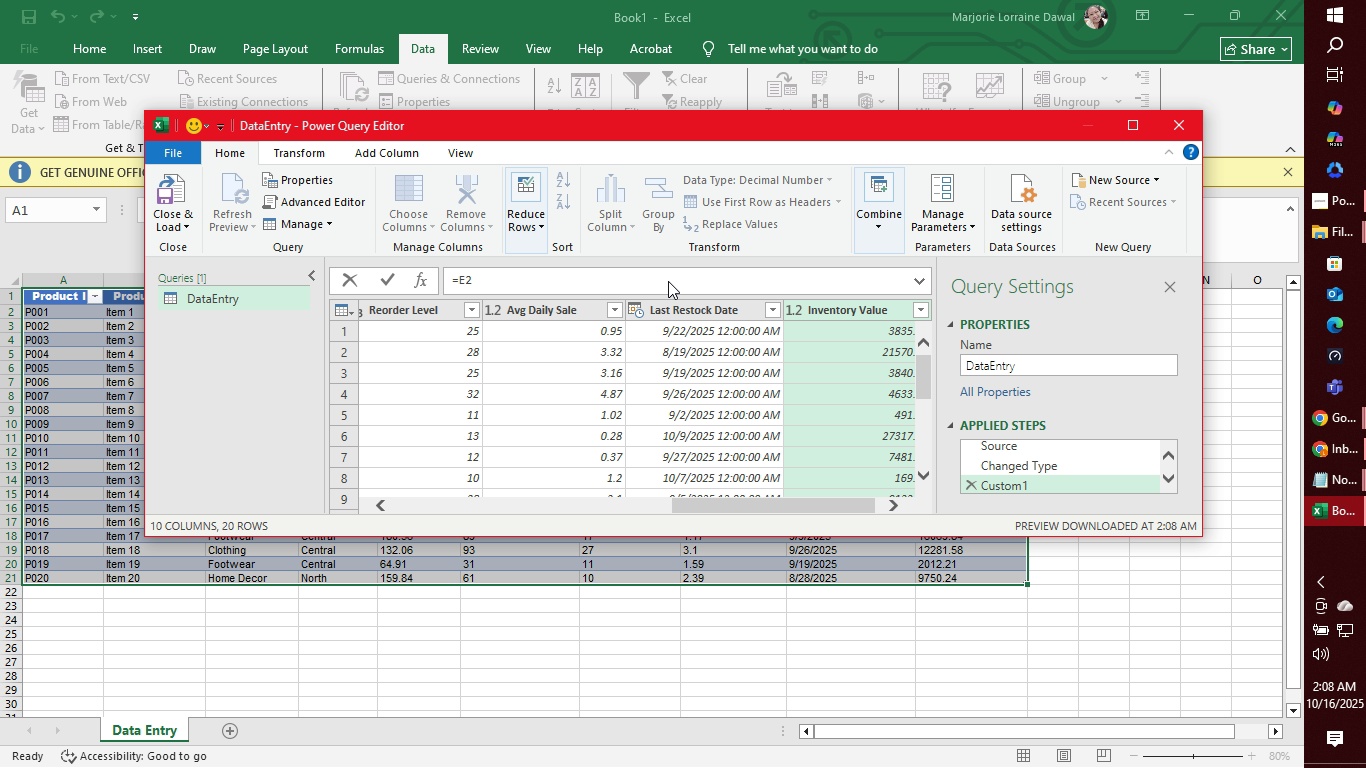 
hold_key(key=ShiftLeft, duration=1.53)
 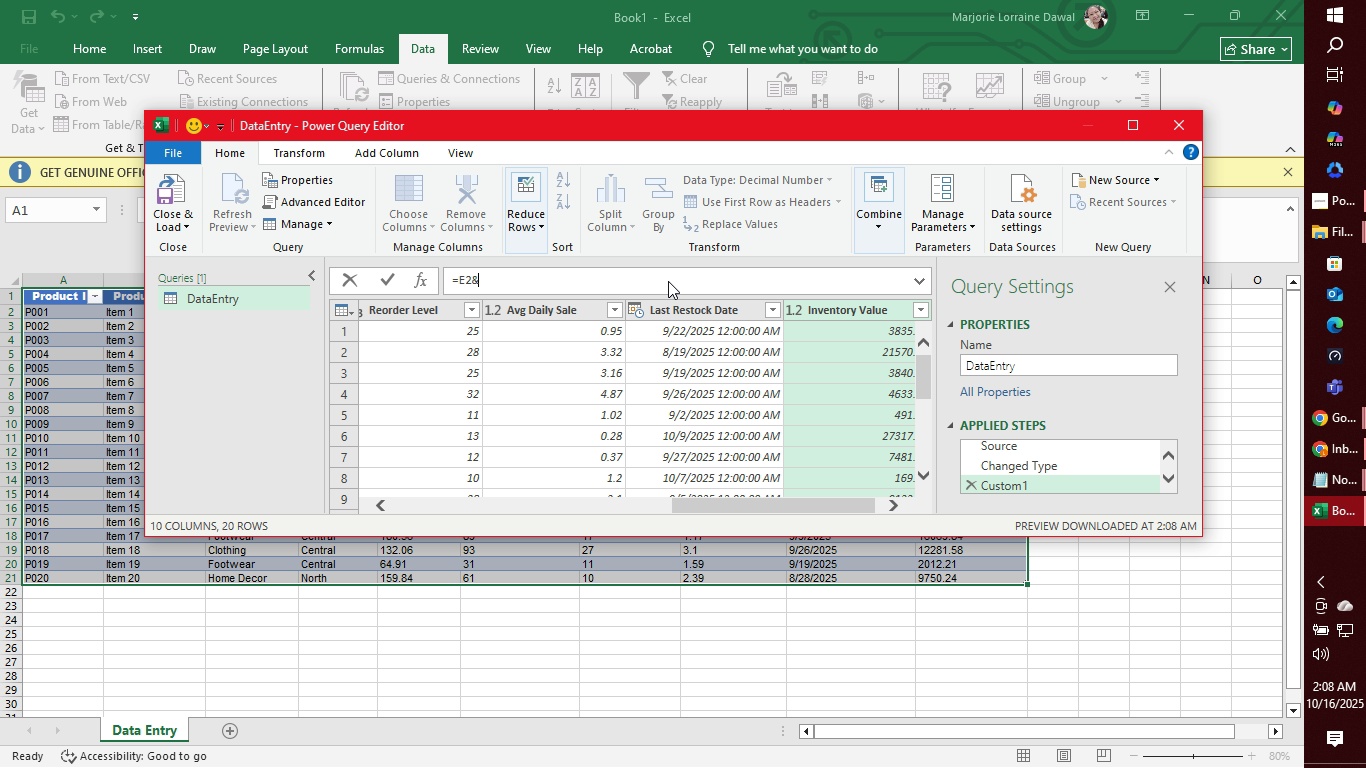 
type(&)
key(Backspace)
type(*F2)
 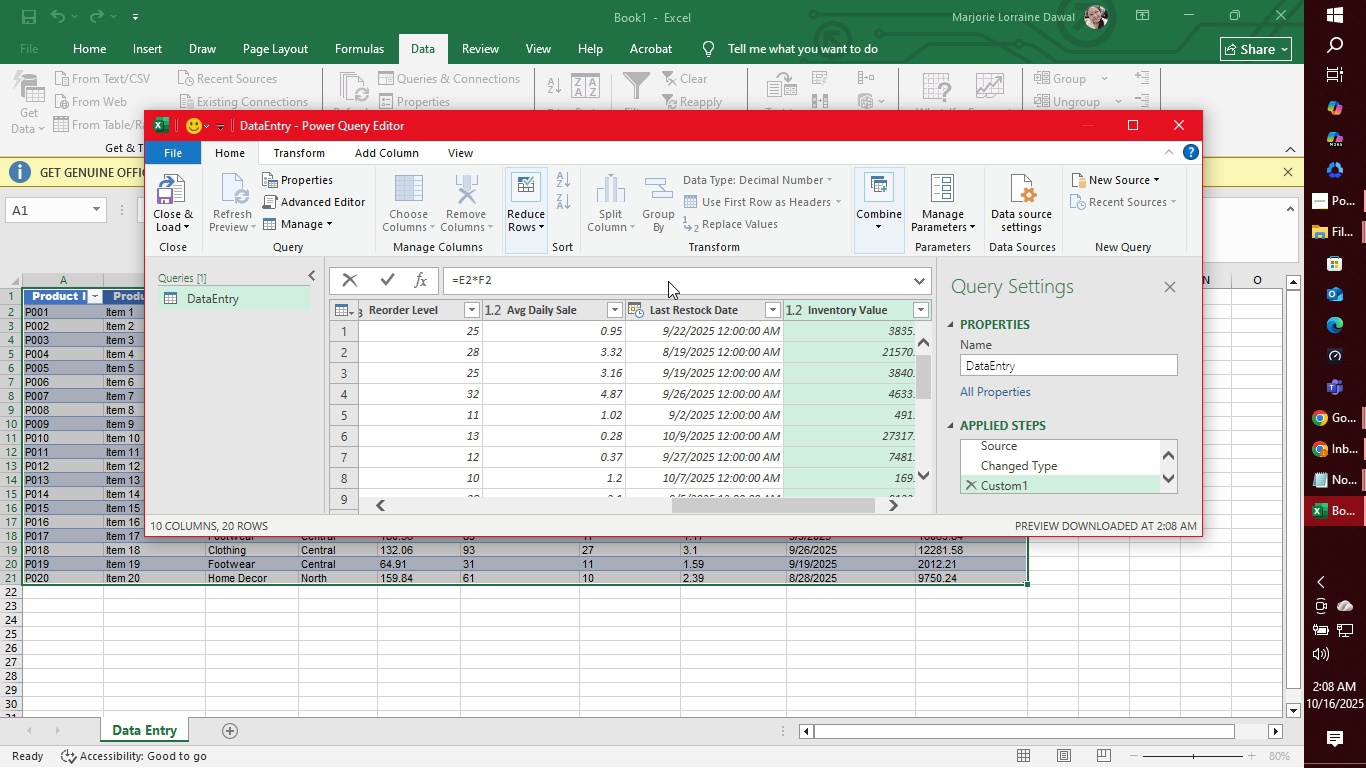 
key(Enter)
 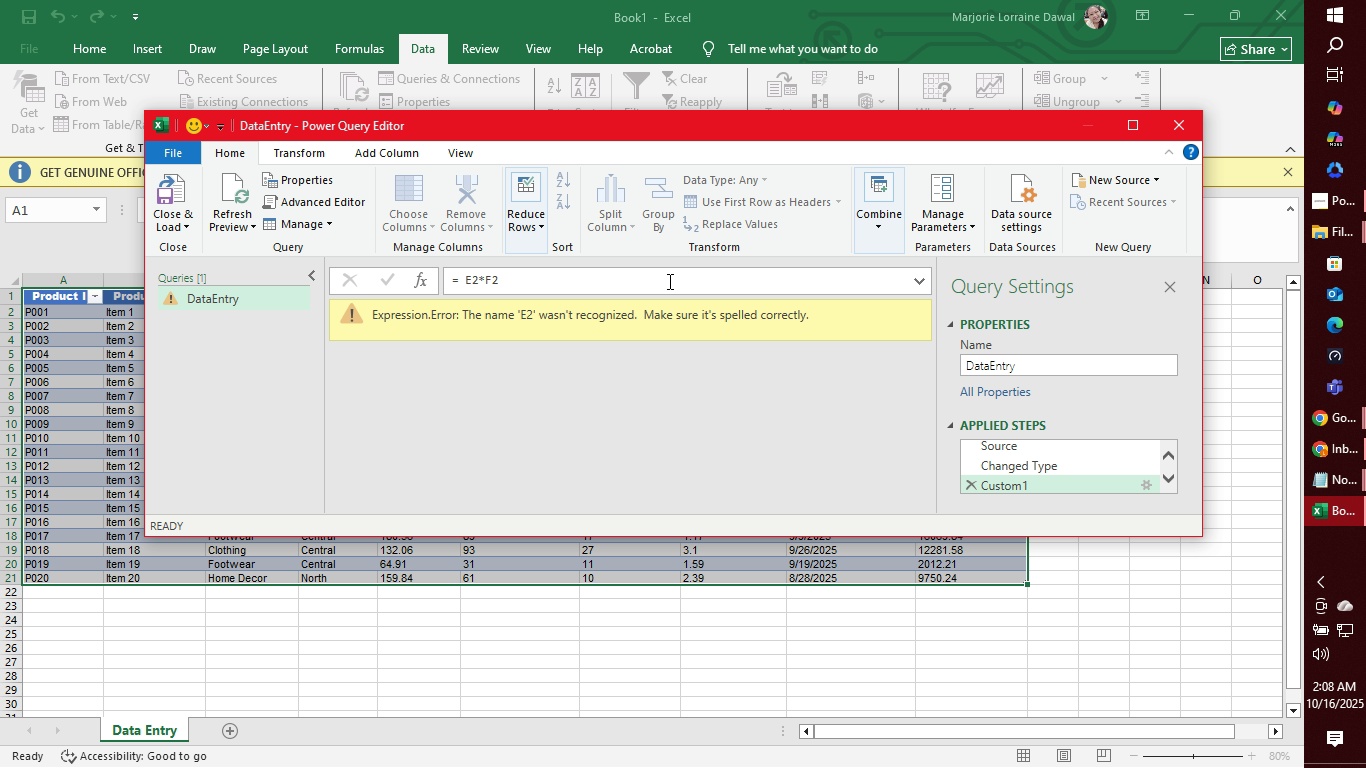 
key(Enter)
 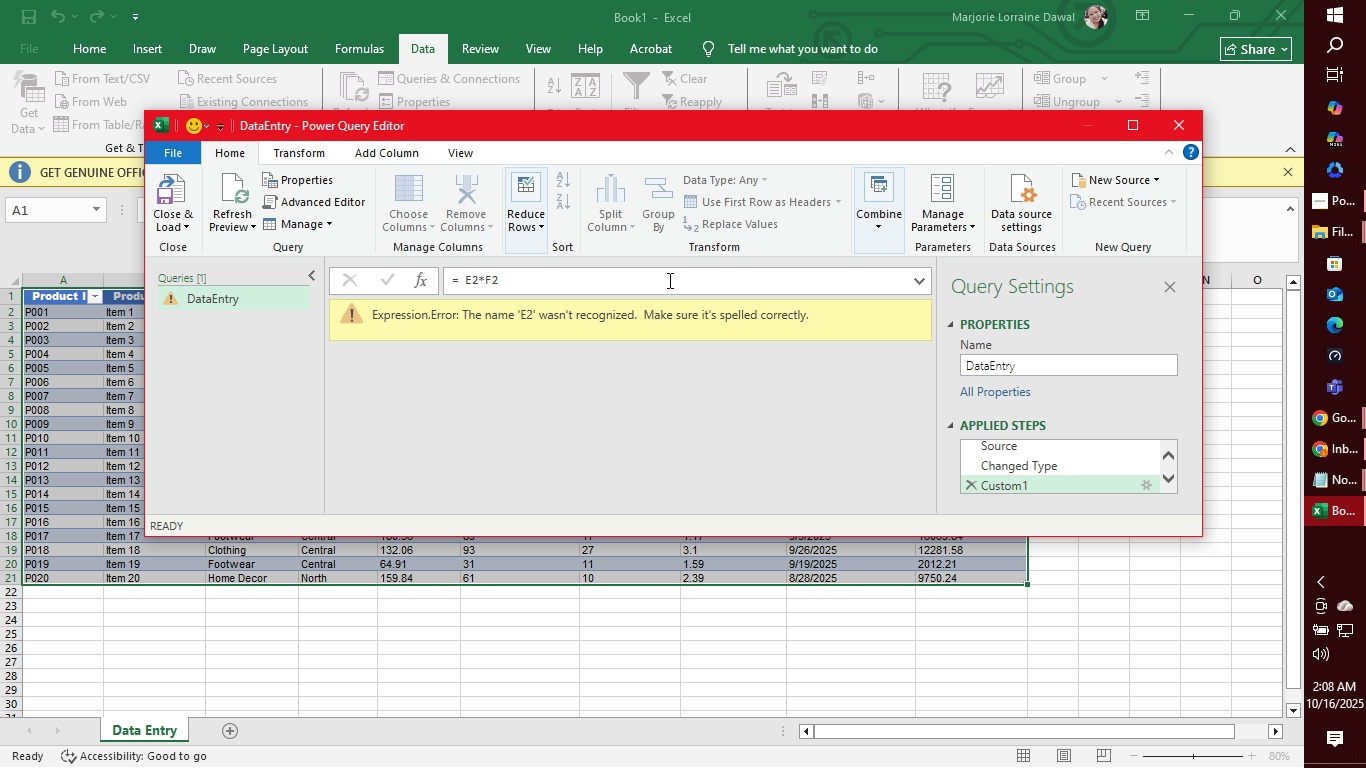 
key(Control+Z)
 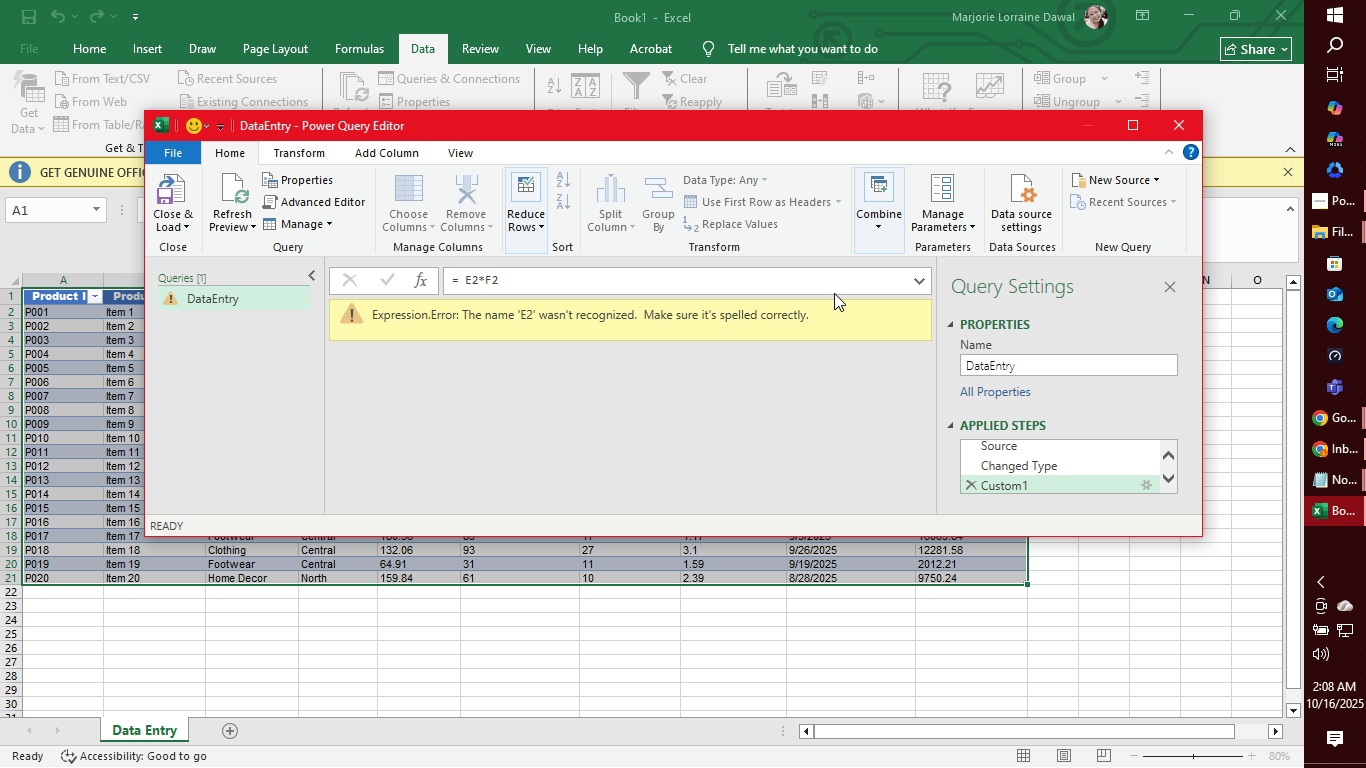 
left_click([834, 293])
 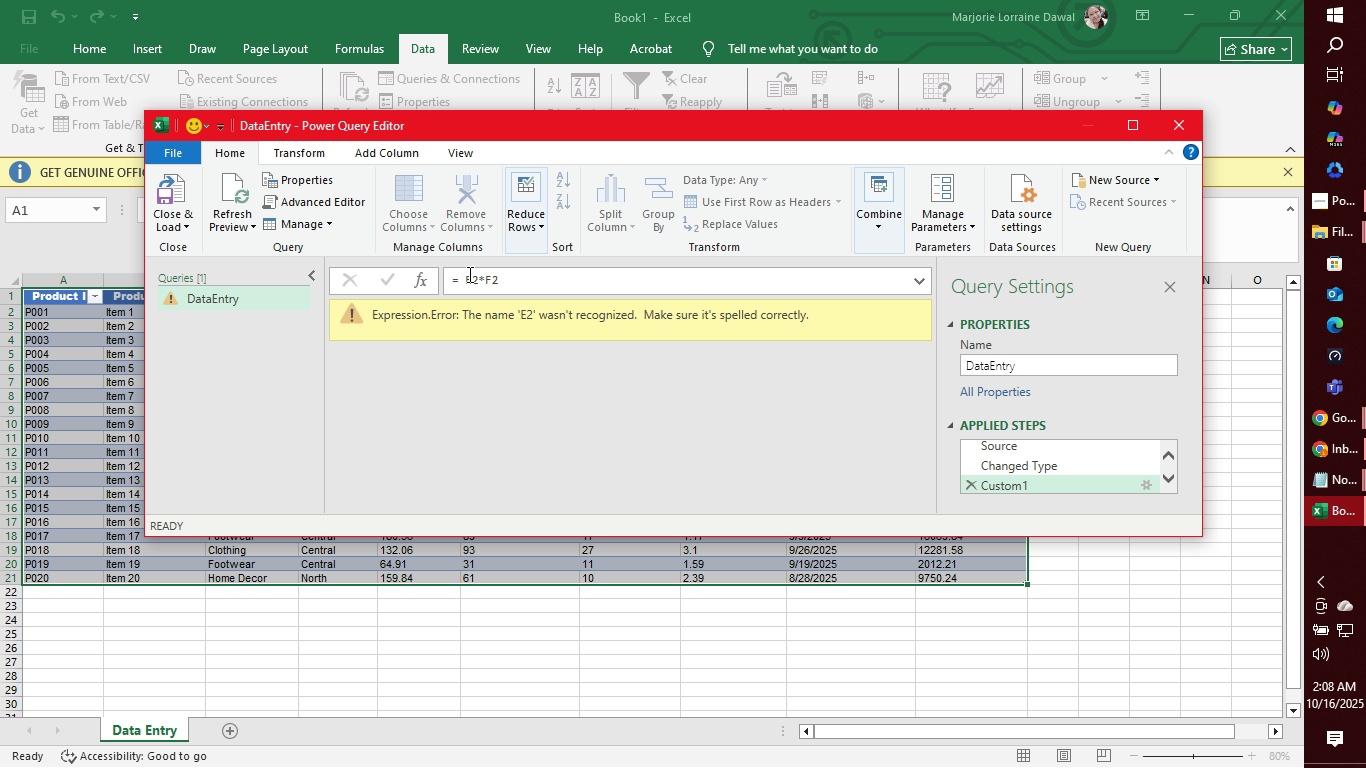 
double_click([468, 278])
 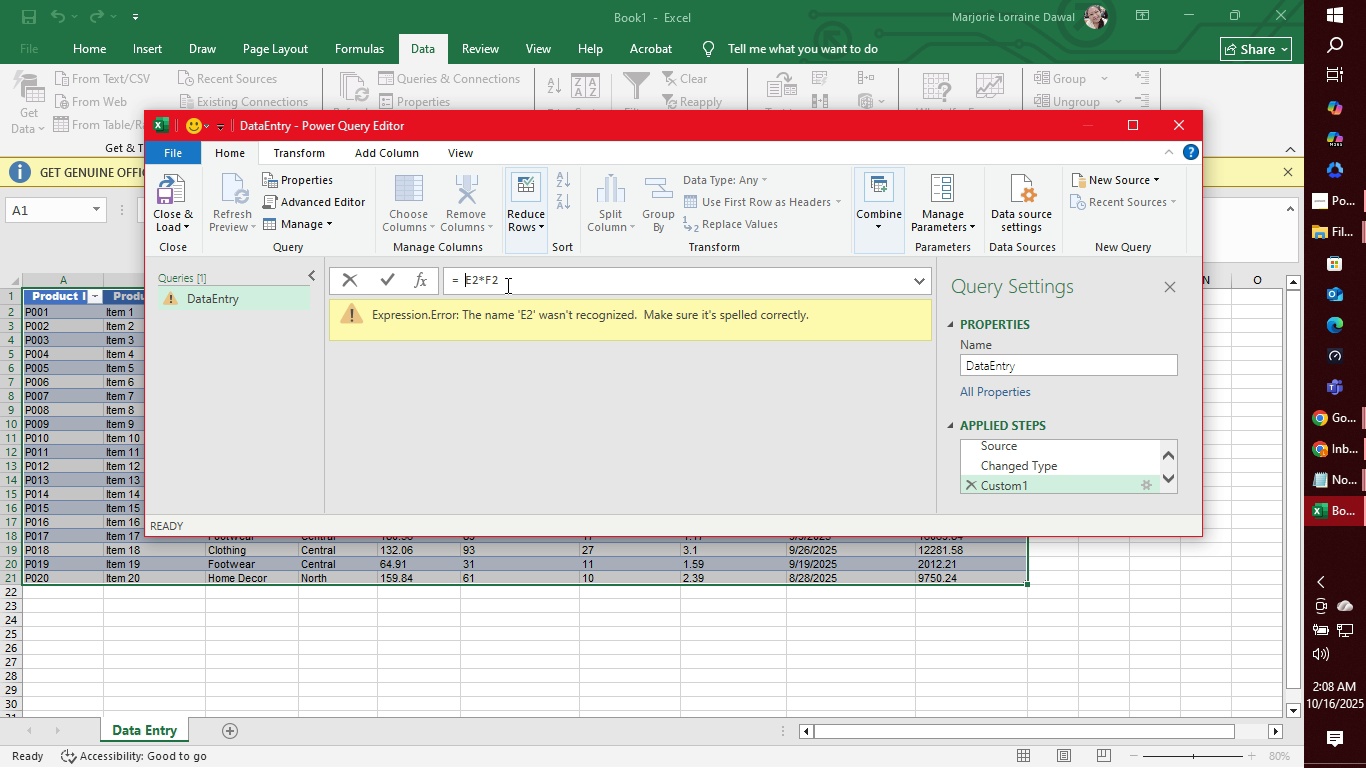 
key(Backspace)
 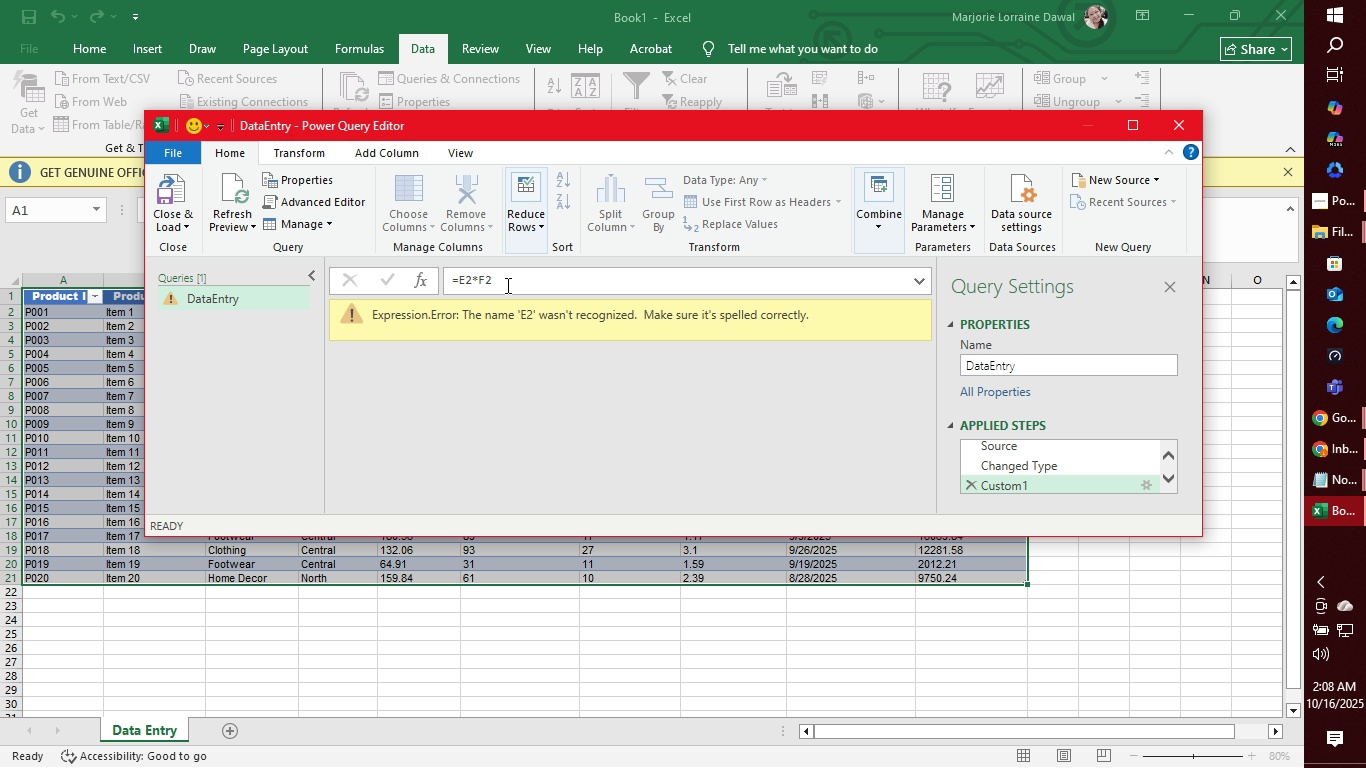 
key(Enter)
 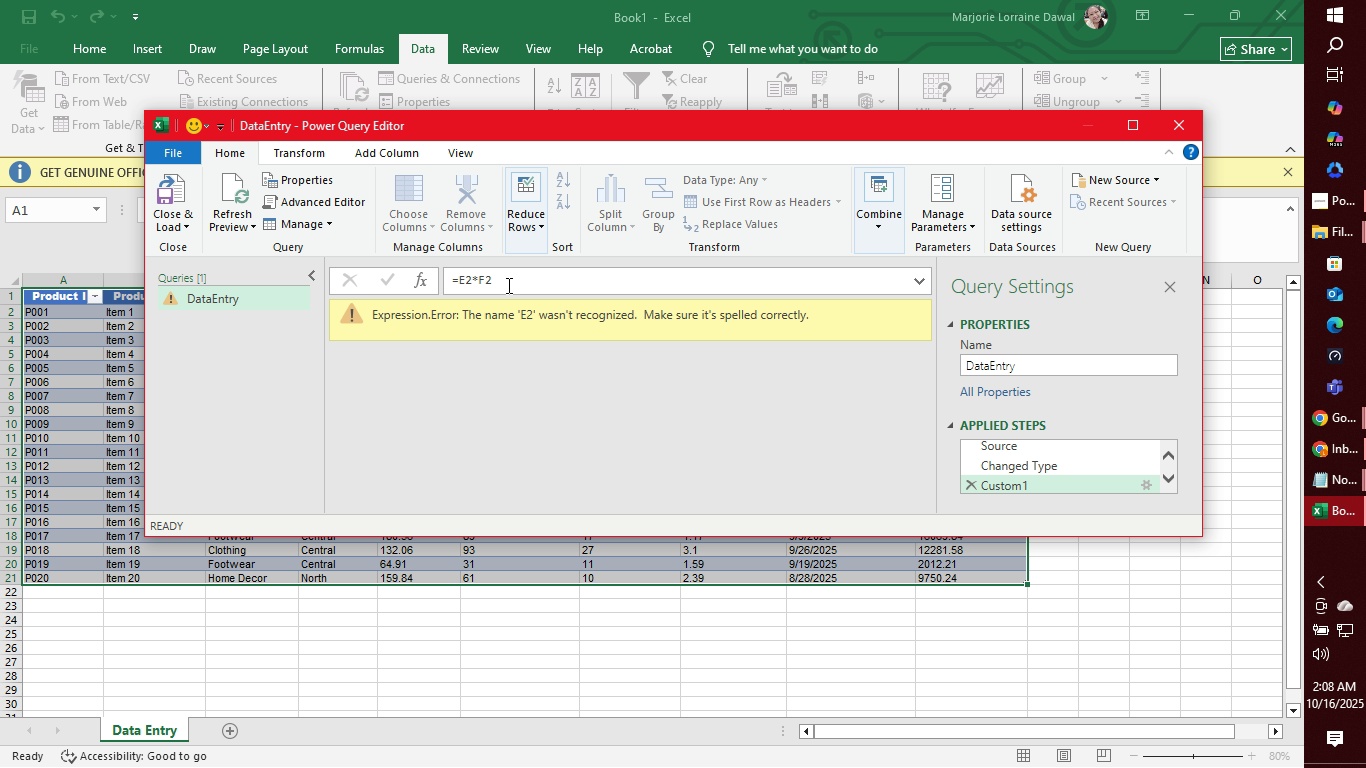 
left_click([507, 285])
 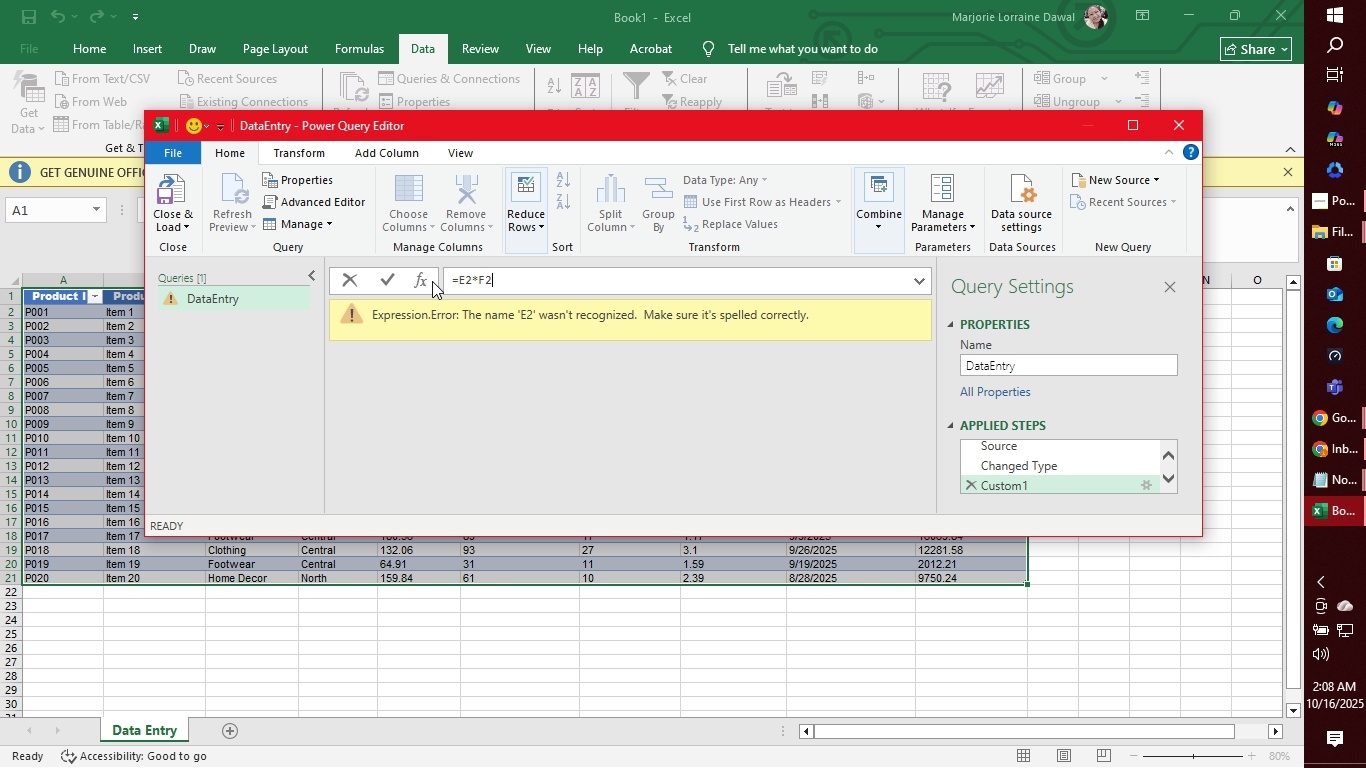 
left_click([421, 281])
 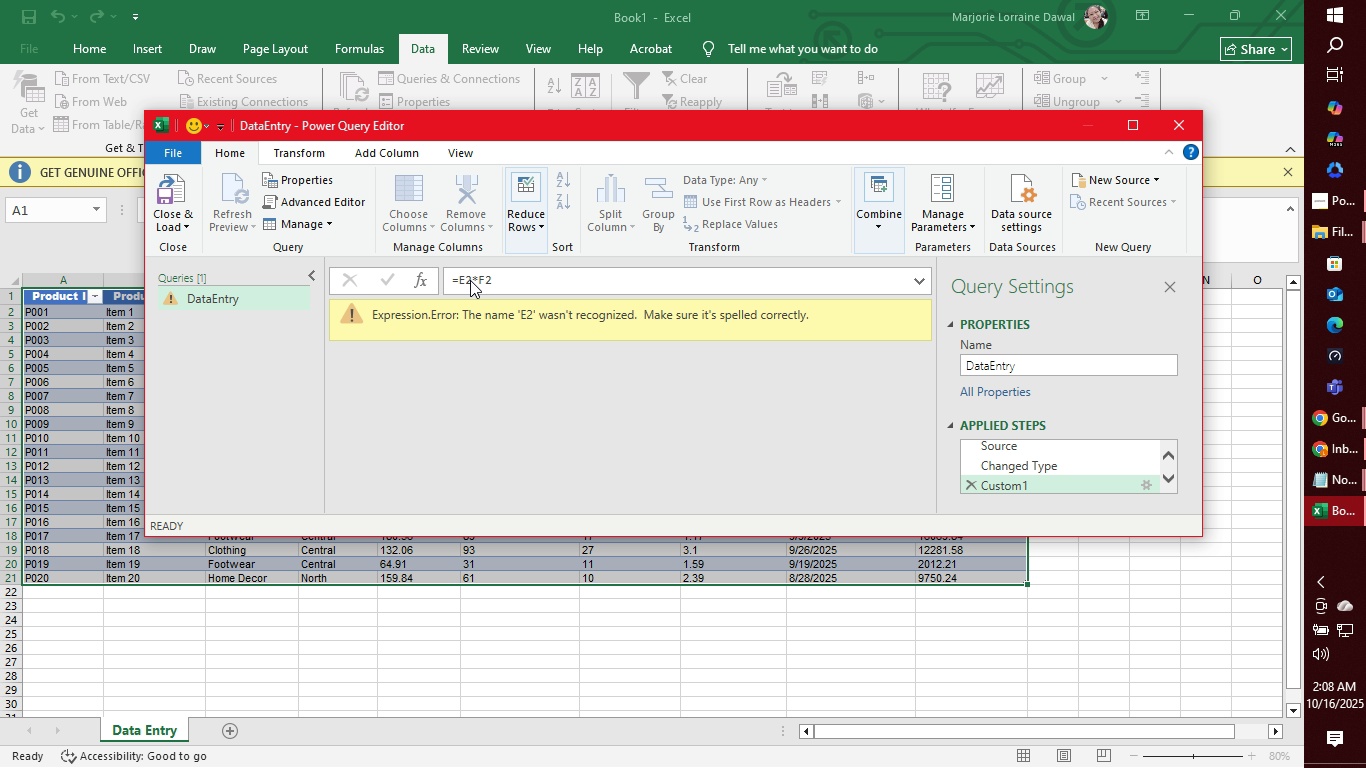 
left_click([470, 280])
 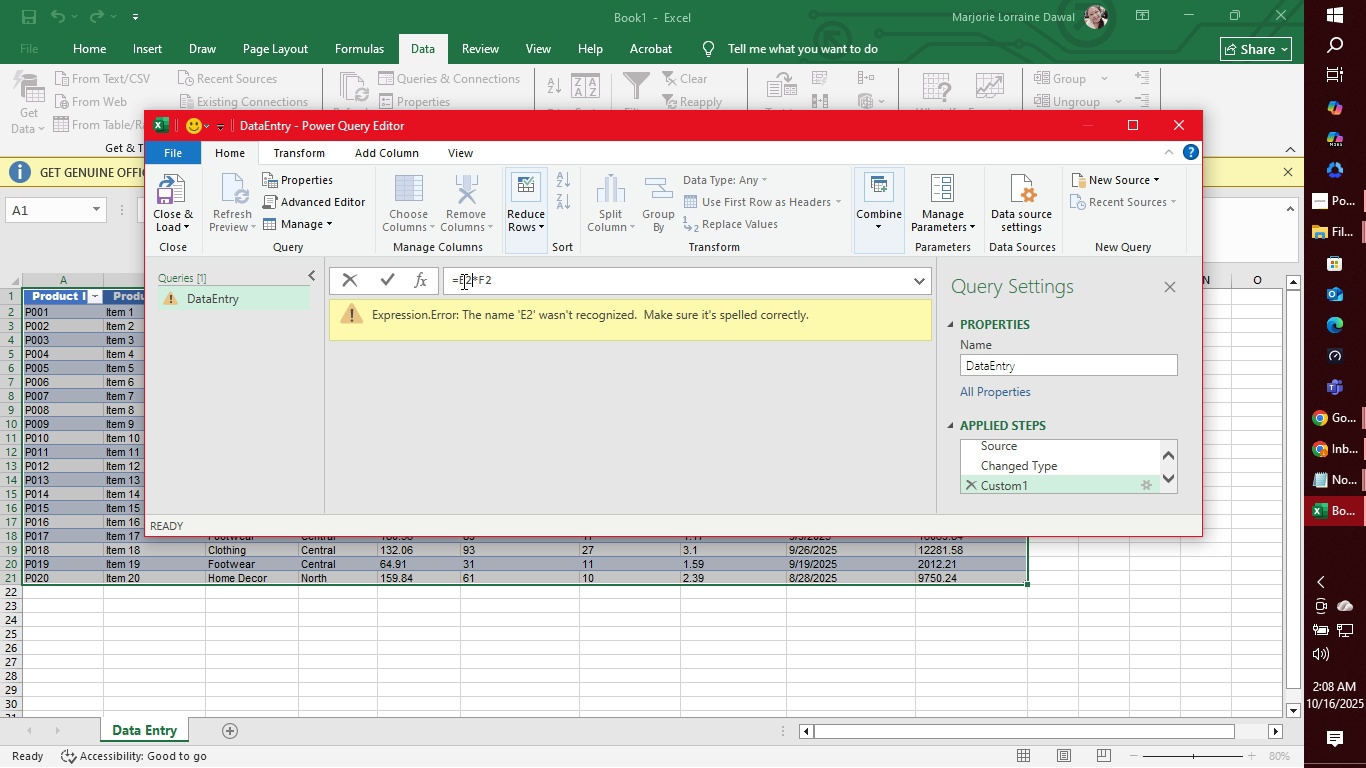 
left_click_drag(start_coordinate=[461, 281], to_coordinate=[517, 287])
 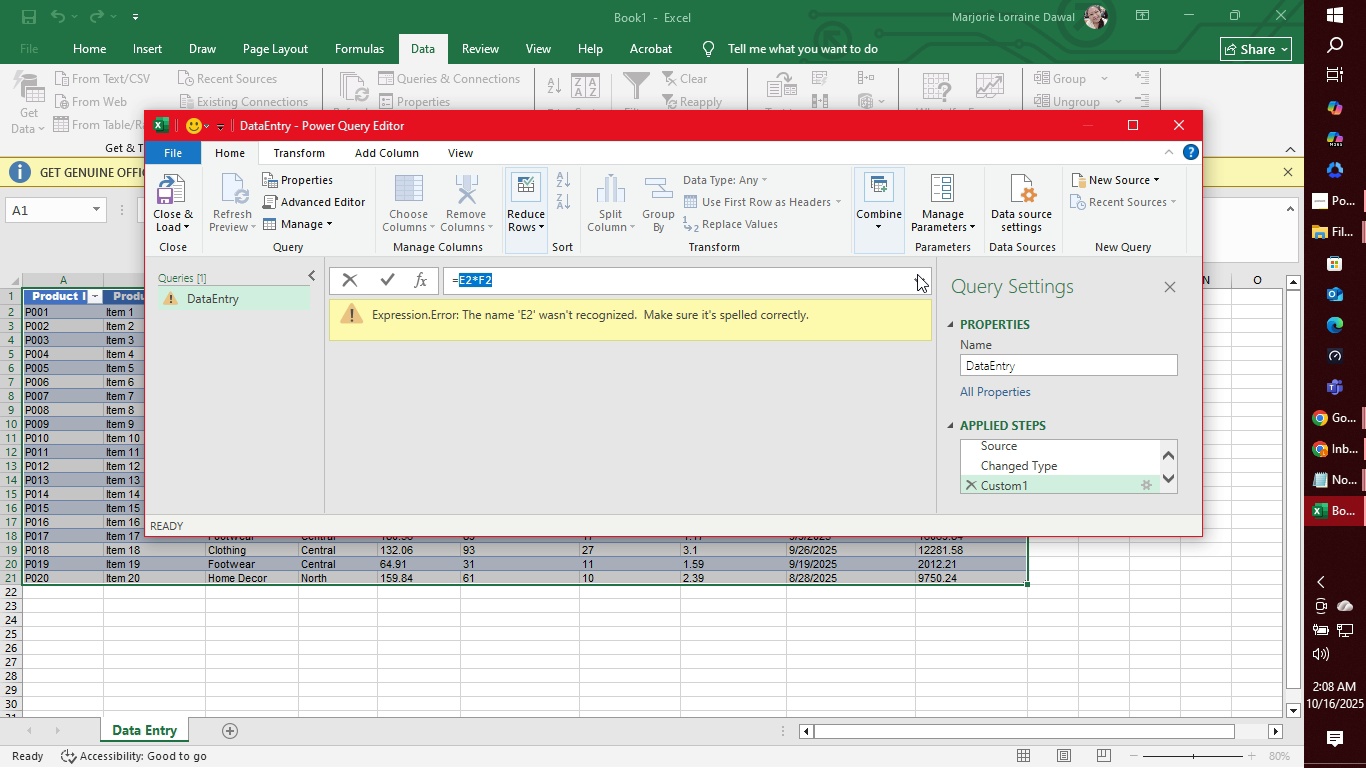 
left_click([917, 274])
 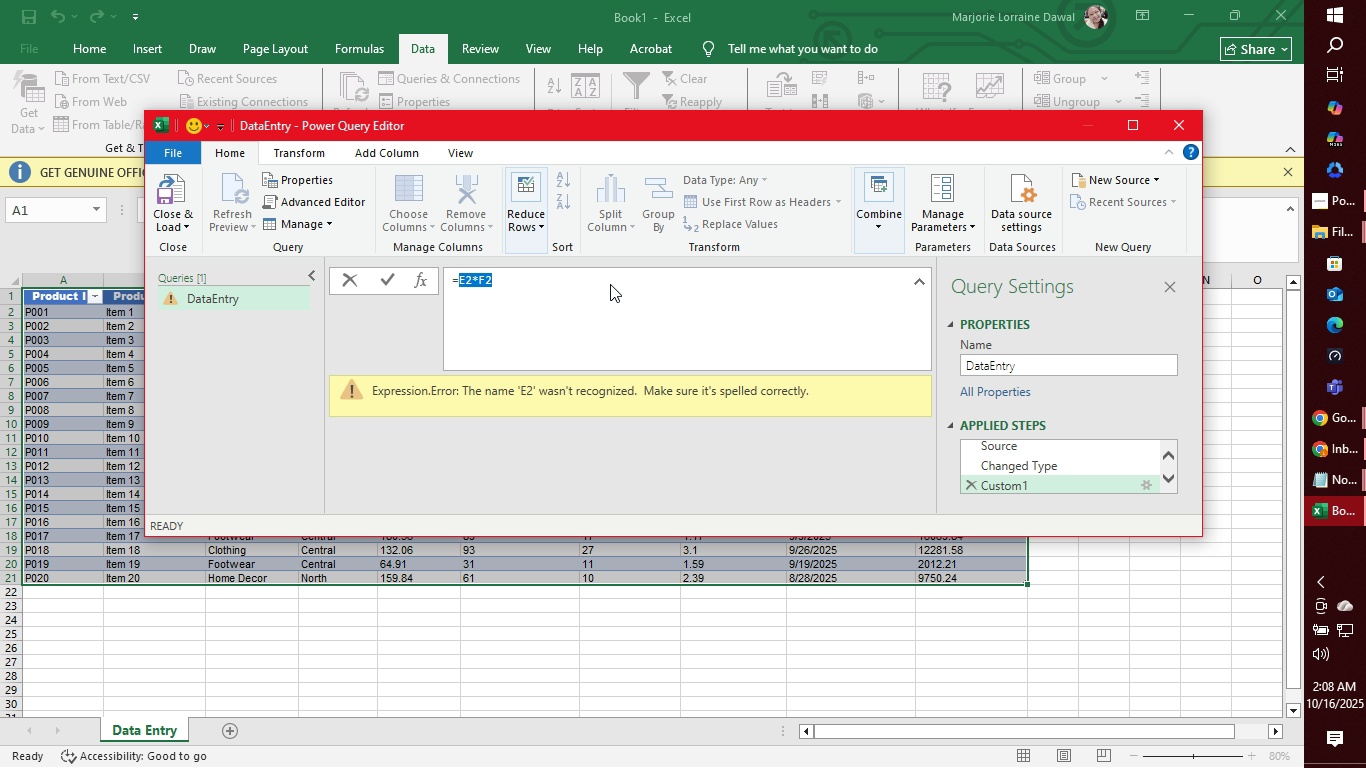 
left_click([610, 284])
 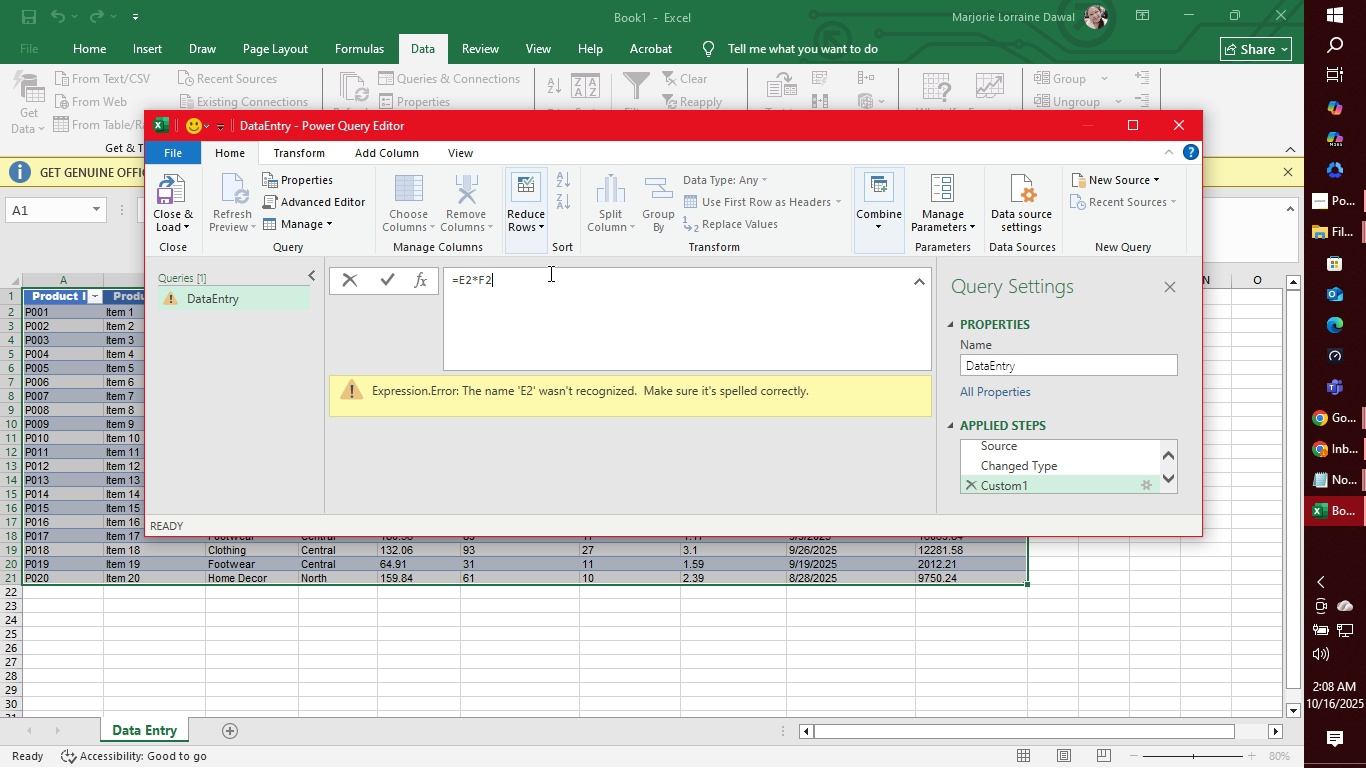 
left_click_drag(start_coordinate=[548, 273], to_coordinate=[459, 273])
 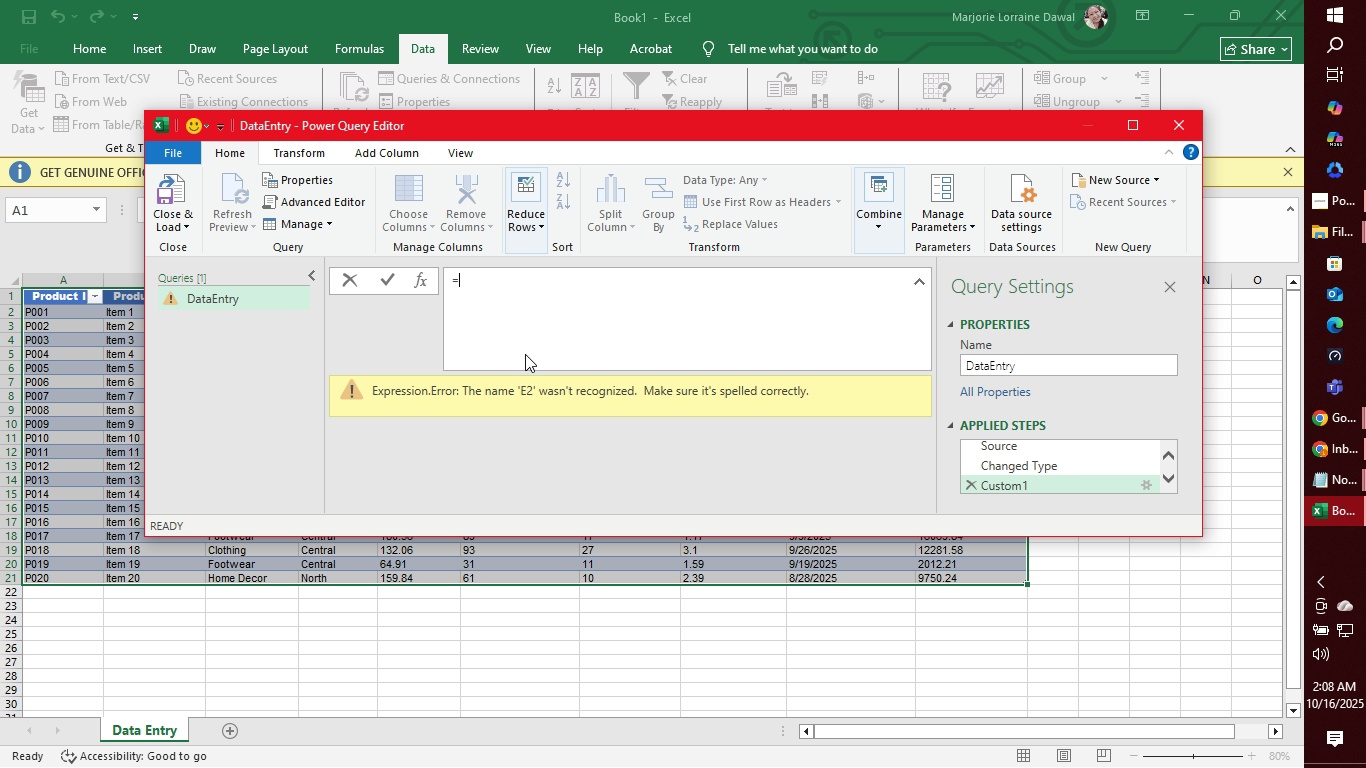 
key(Backspace)
 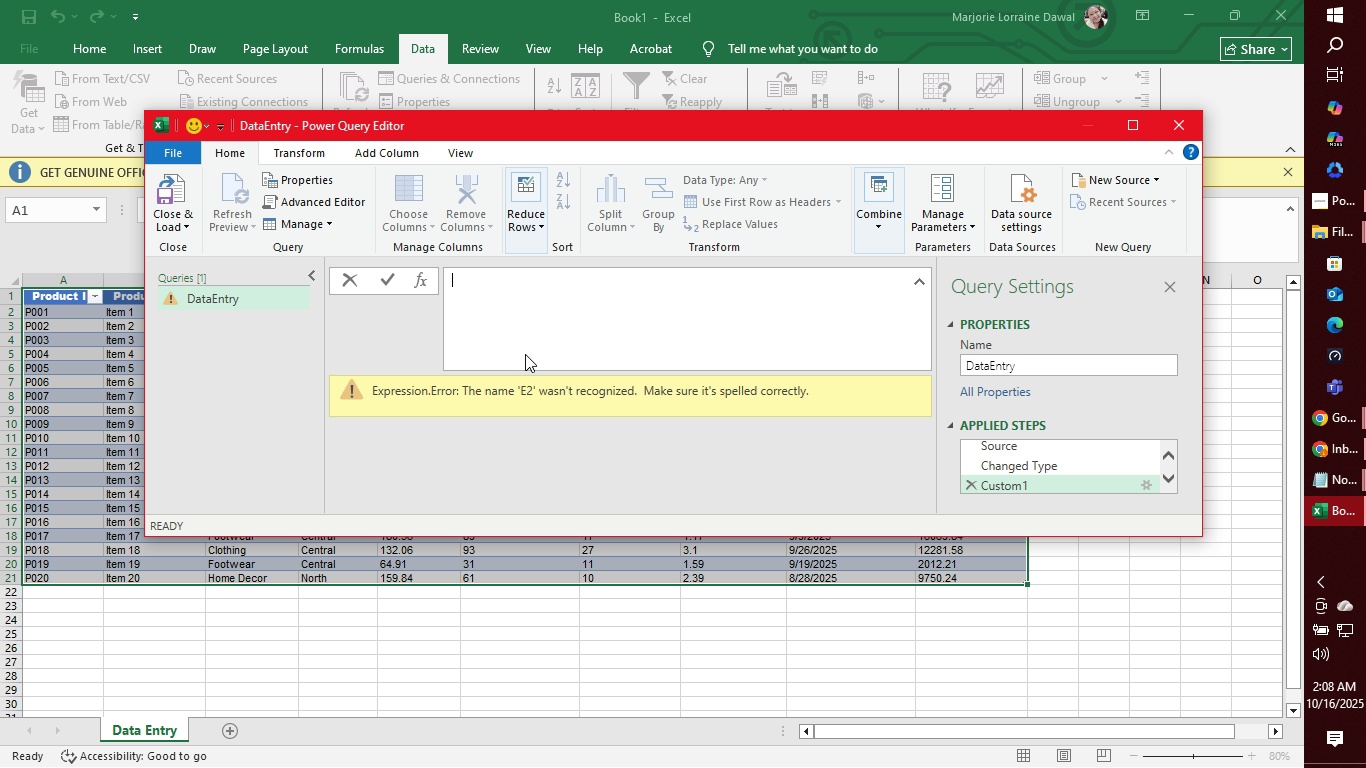 
key(Backspace)
 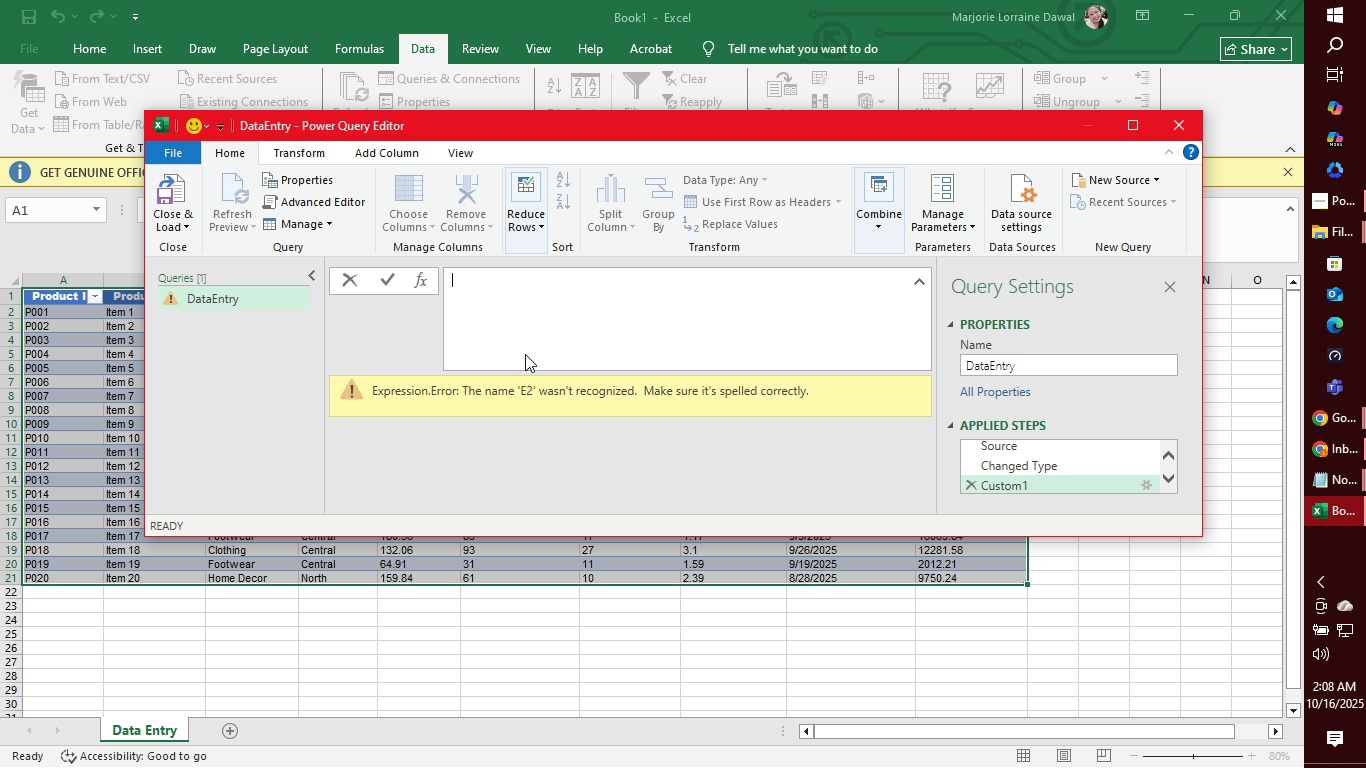 
key(Backspace)
 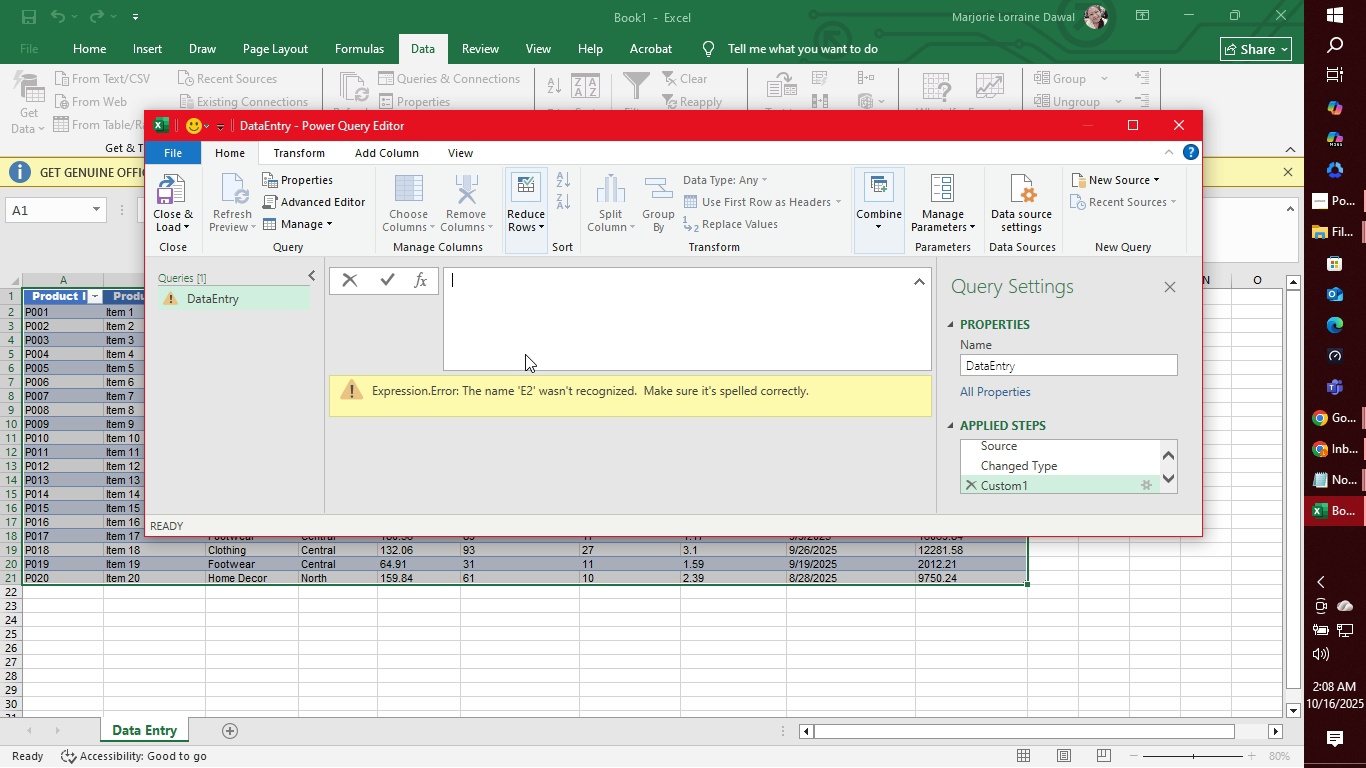 
key(Backspace)
 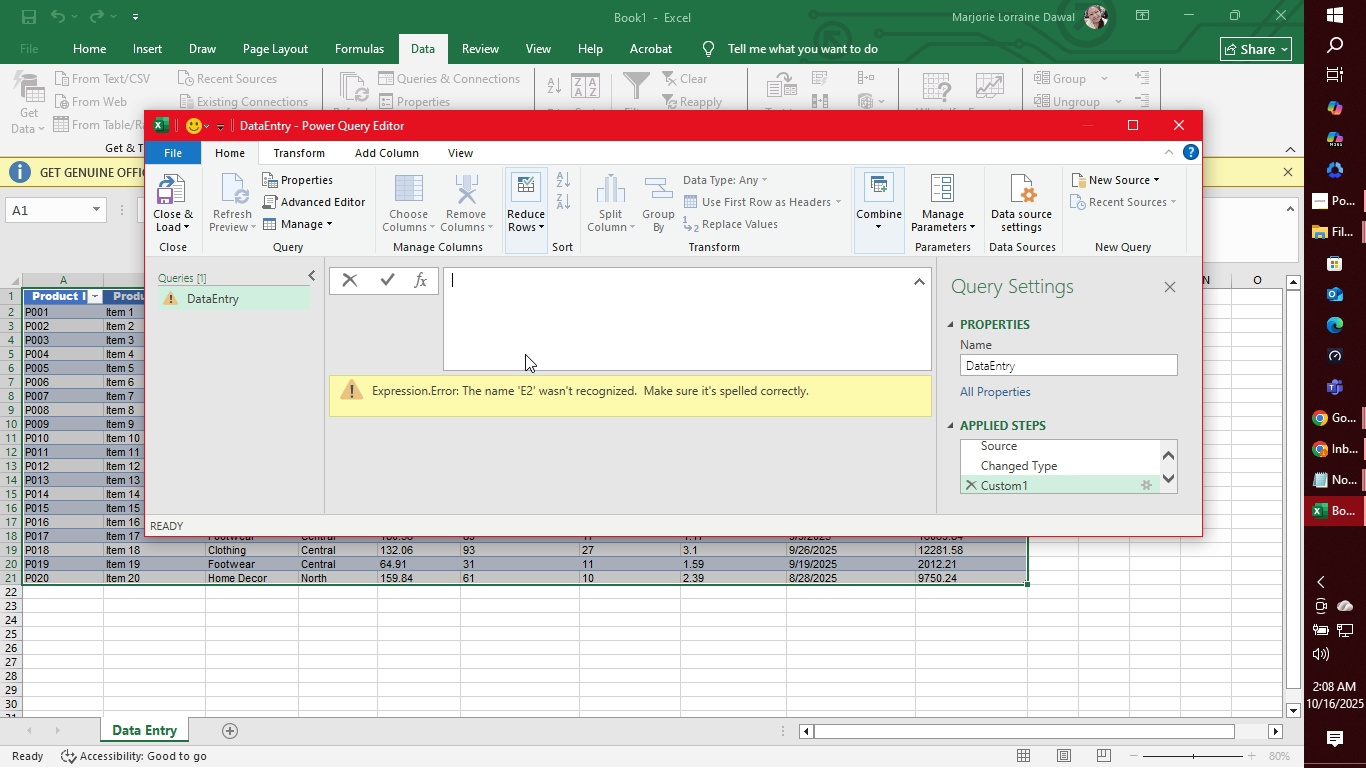 
key(Enter)
 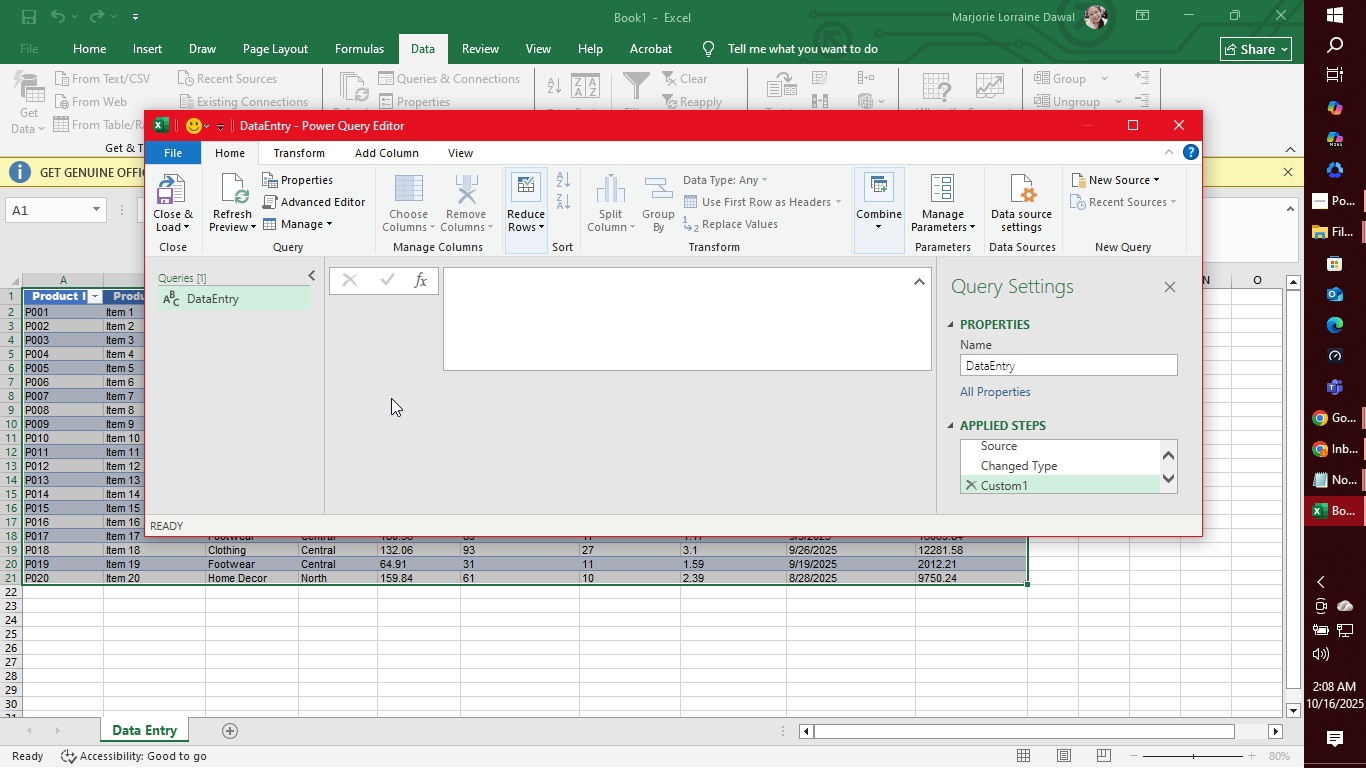 
left_click([391, 394])
 